 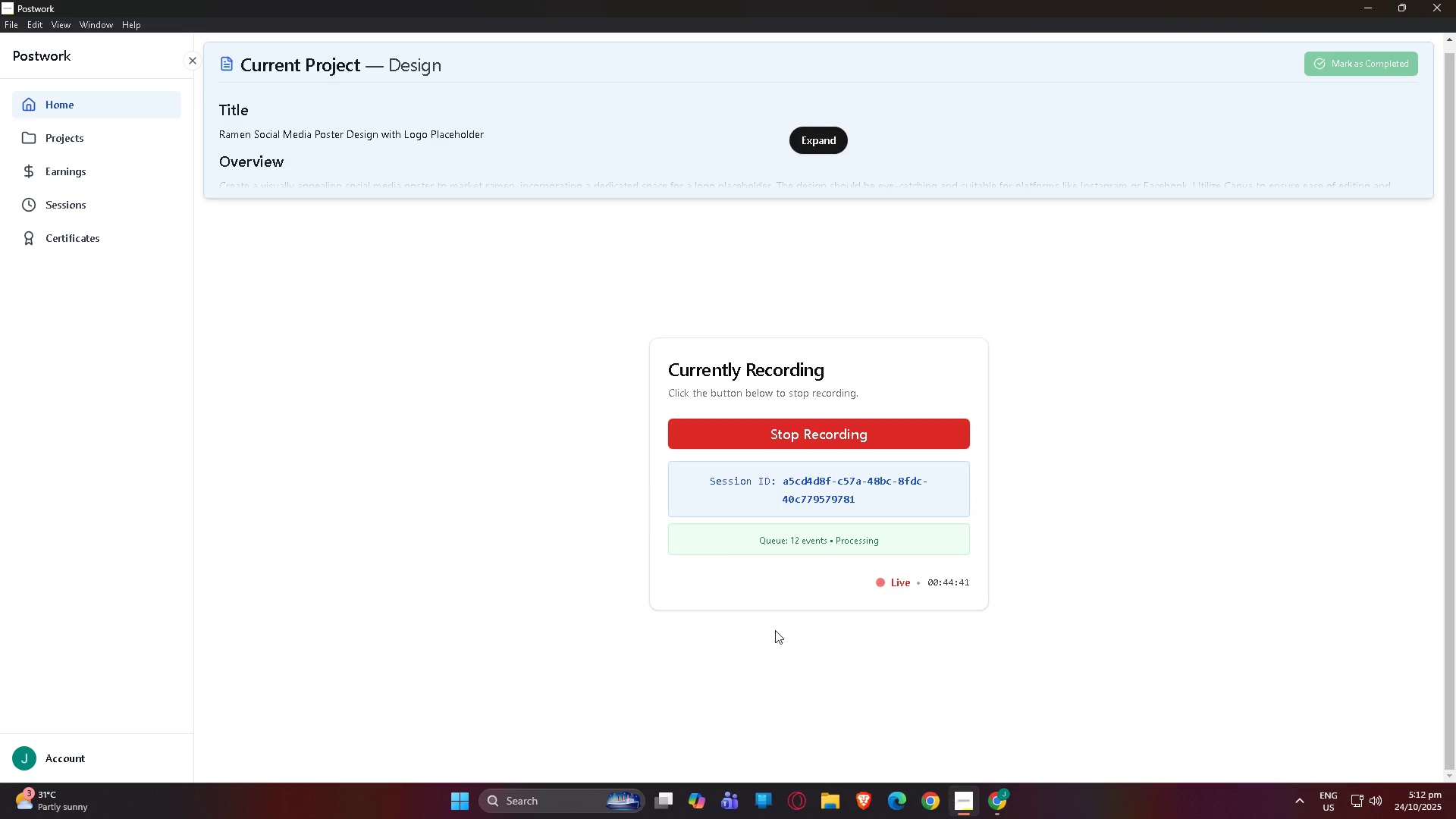 
double_click([1003, 805])
 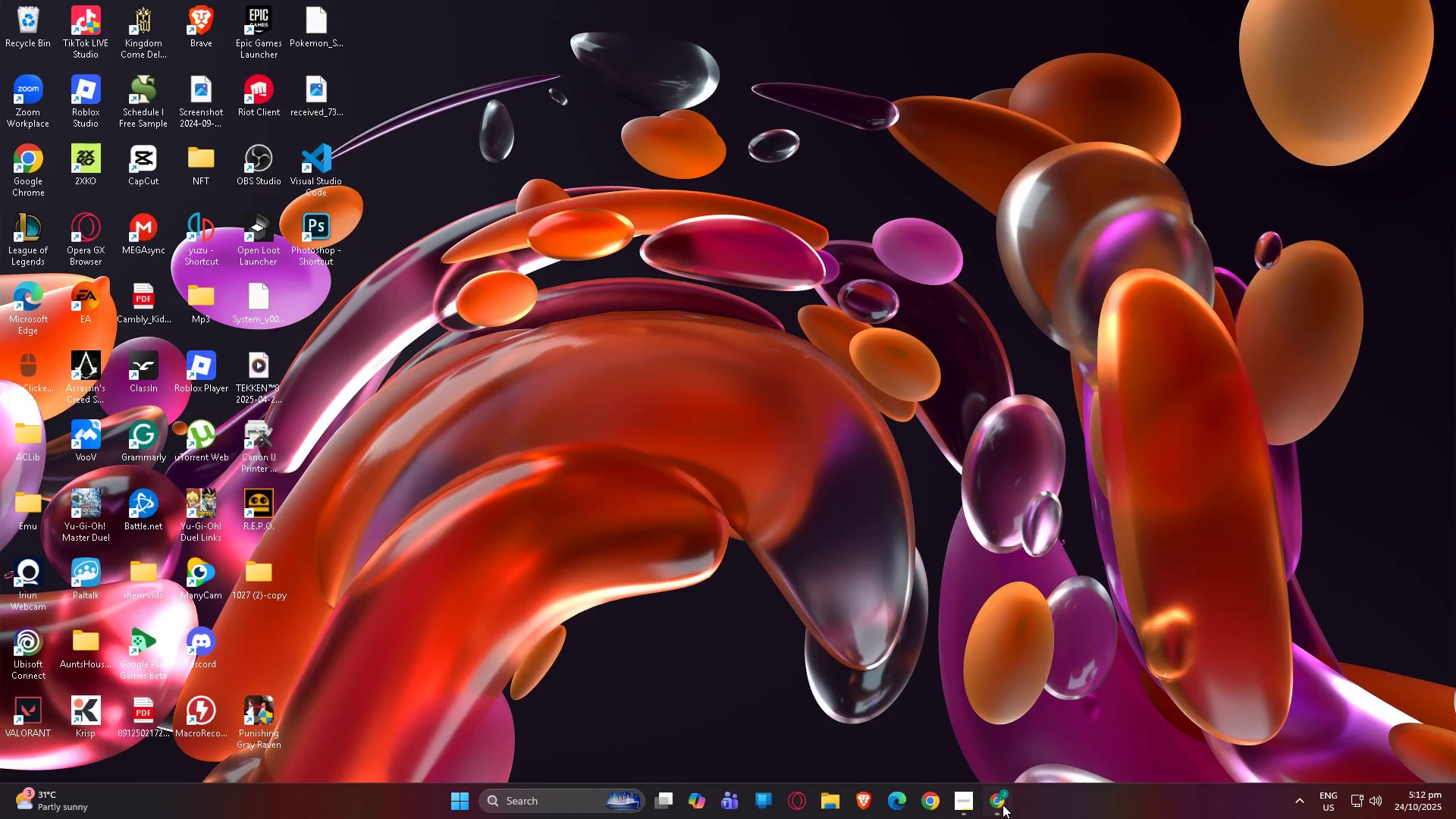 
triple_click([1003, 805])
 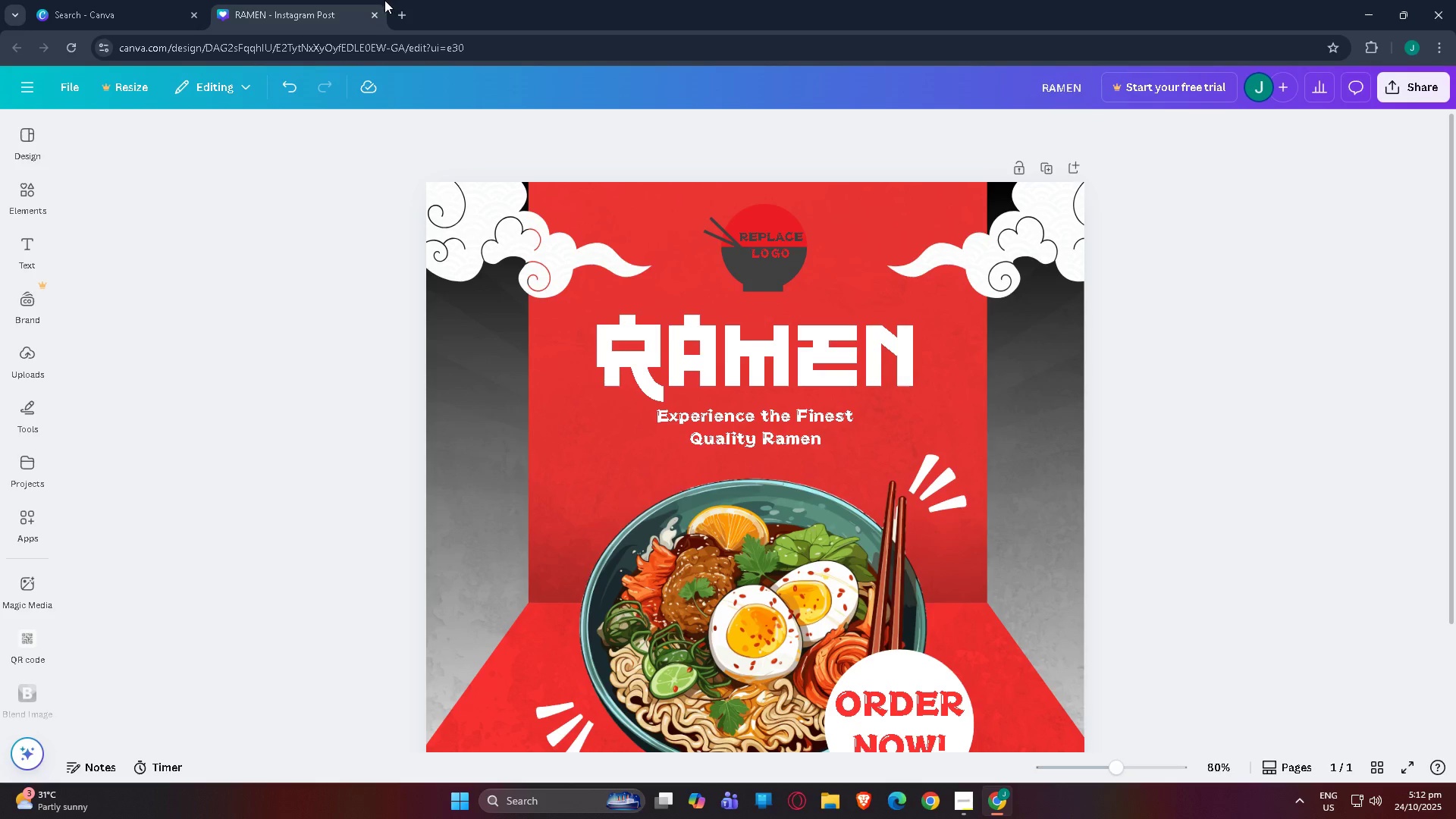 
left_click([400, 11])
 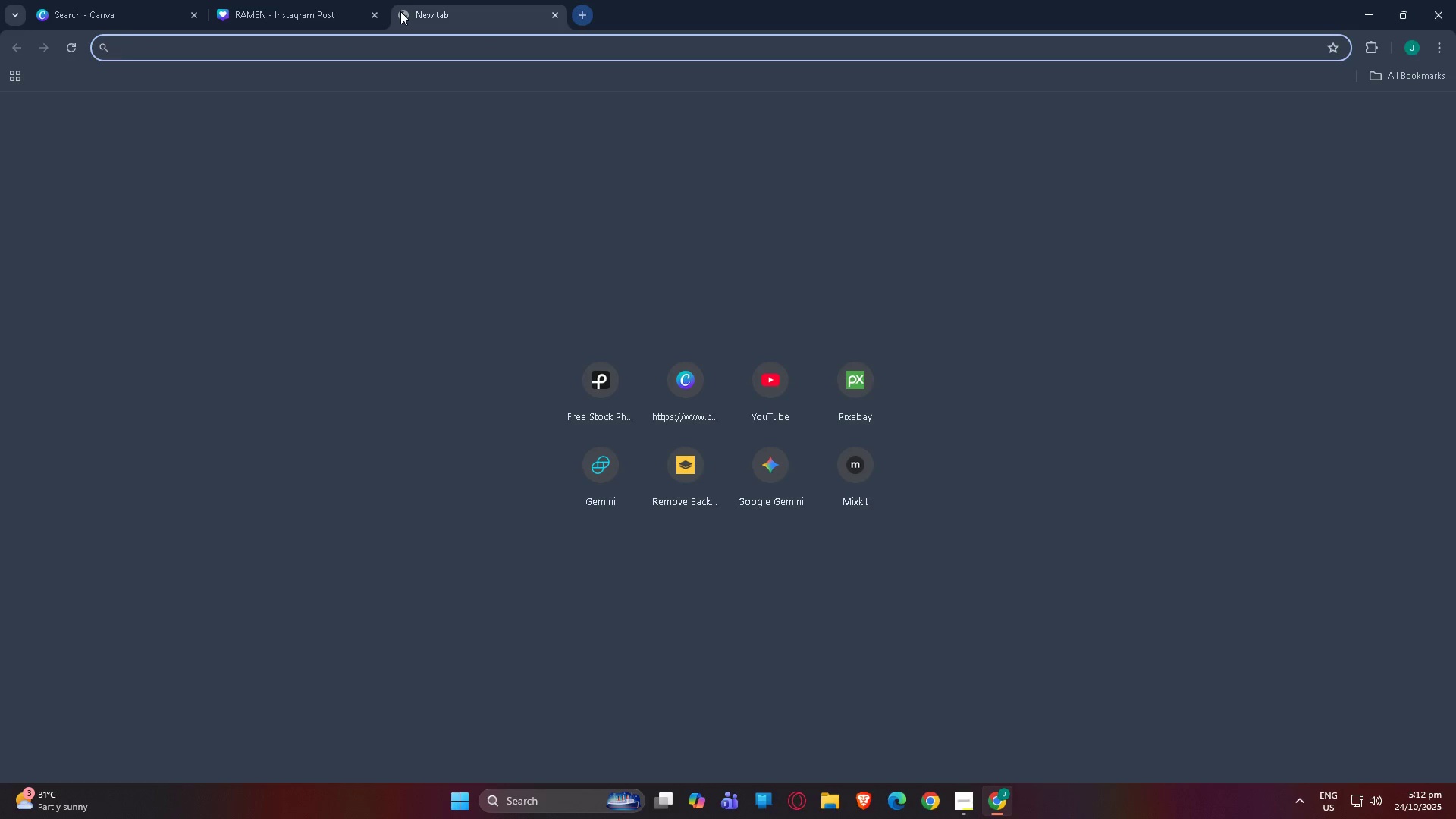 
type(pexels)
 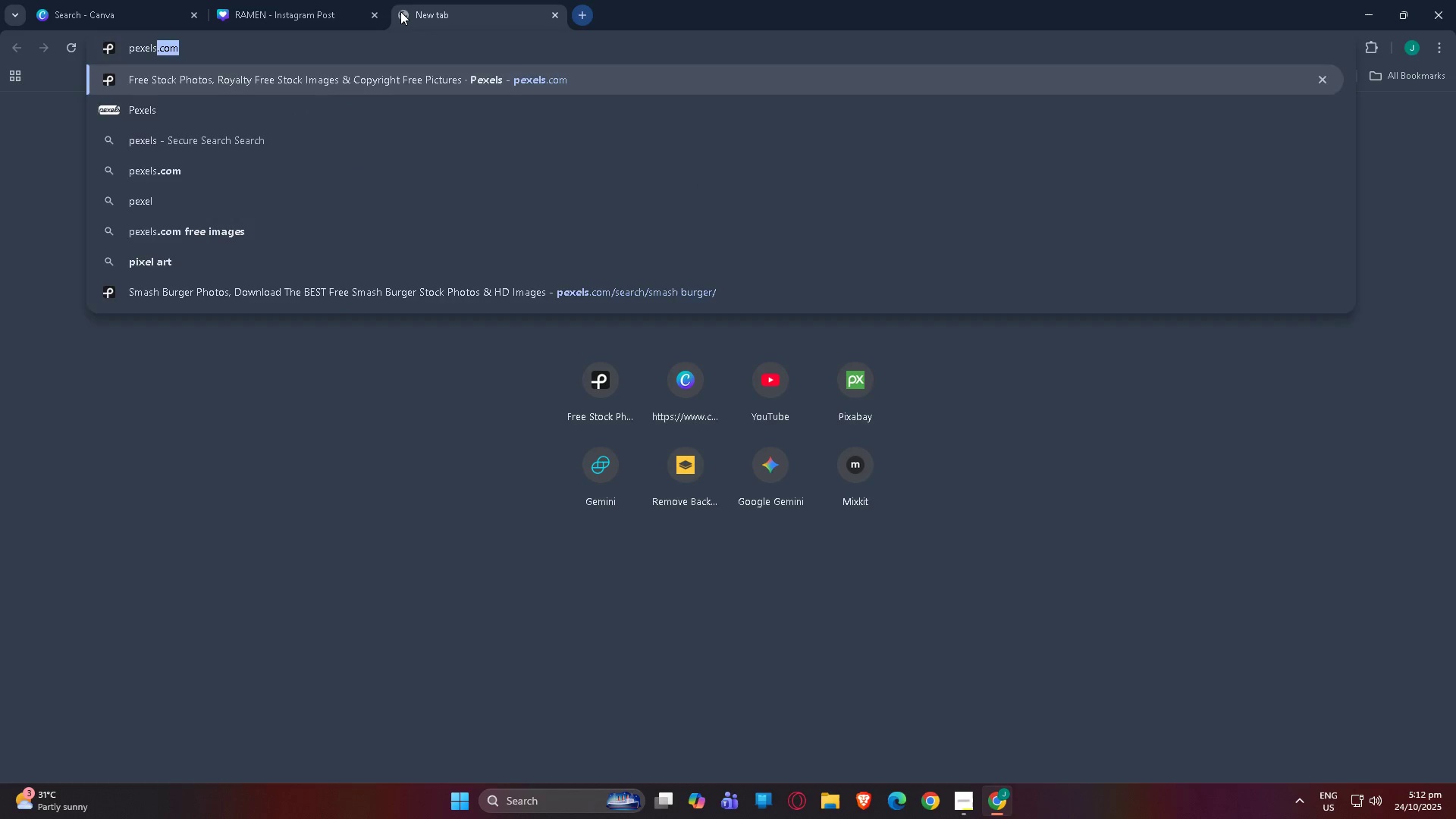 
key(Enter)
 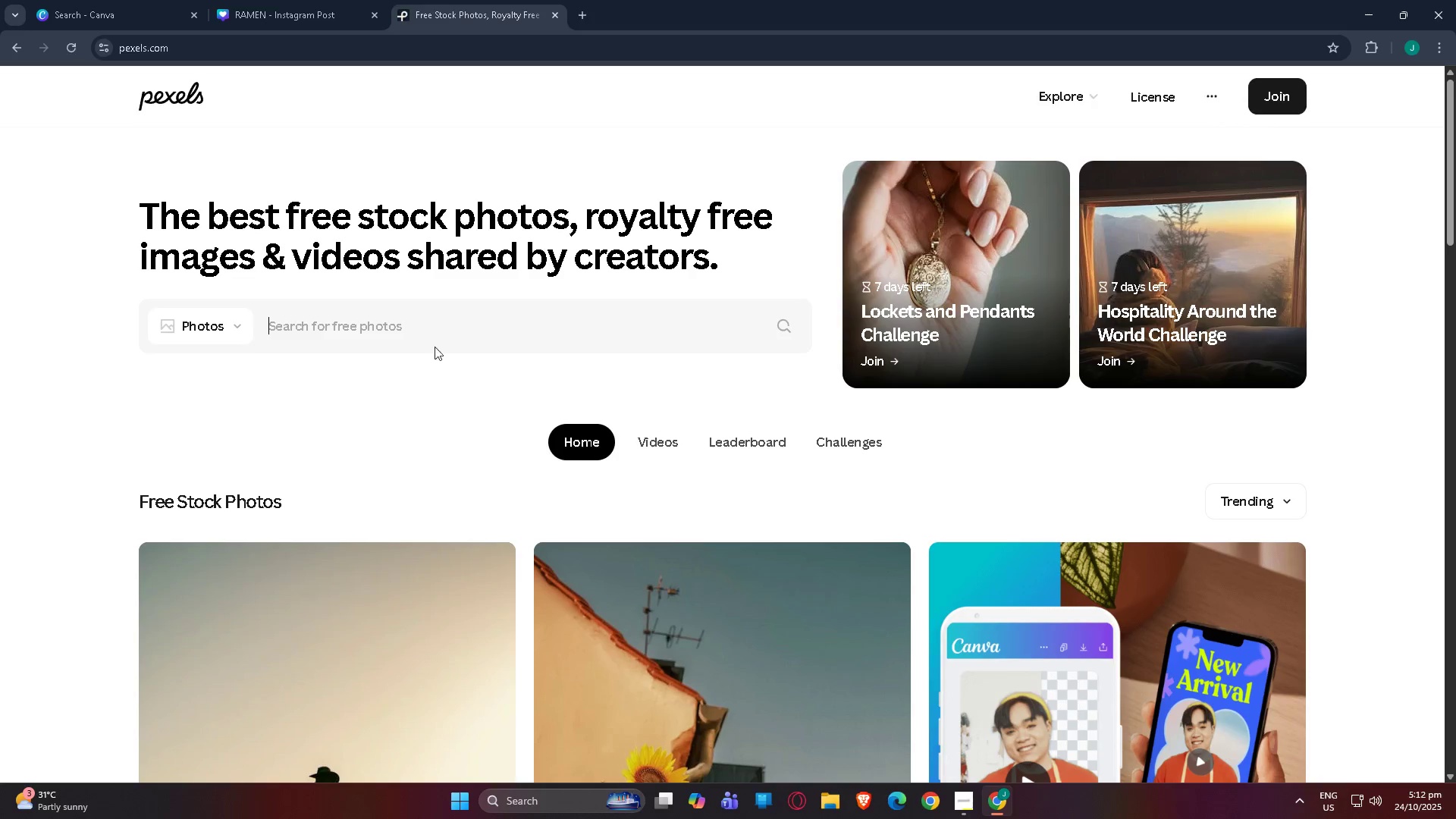 
left_click([390, 322])
 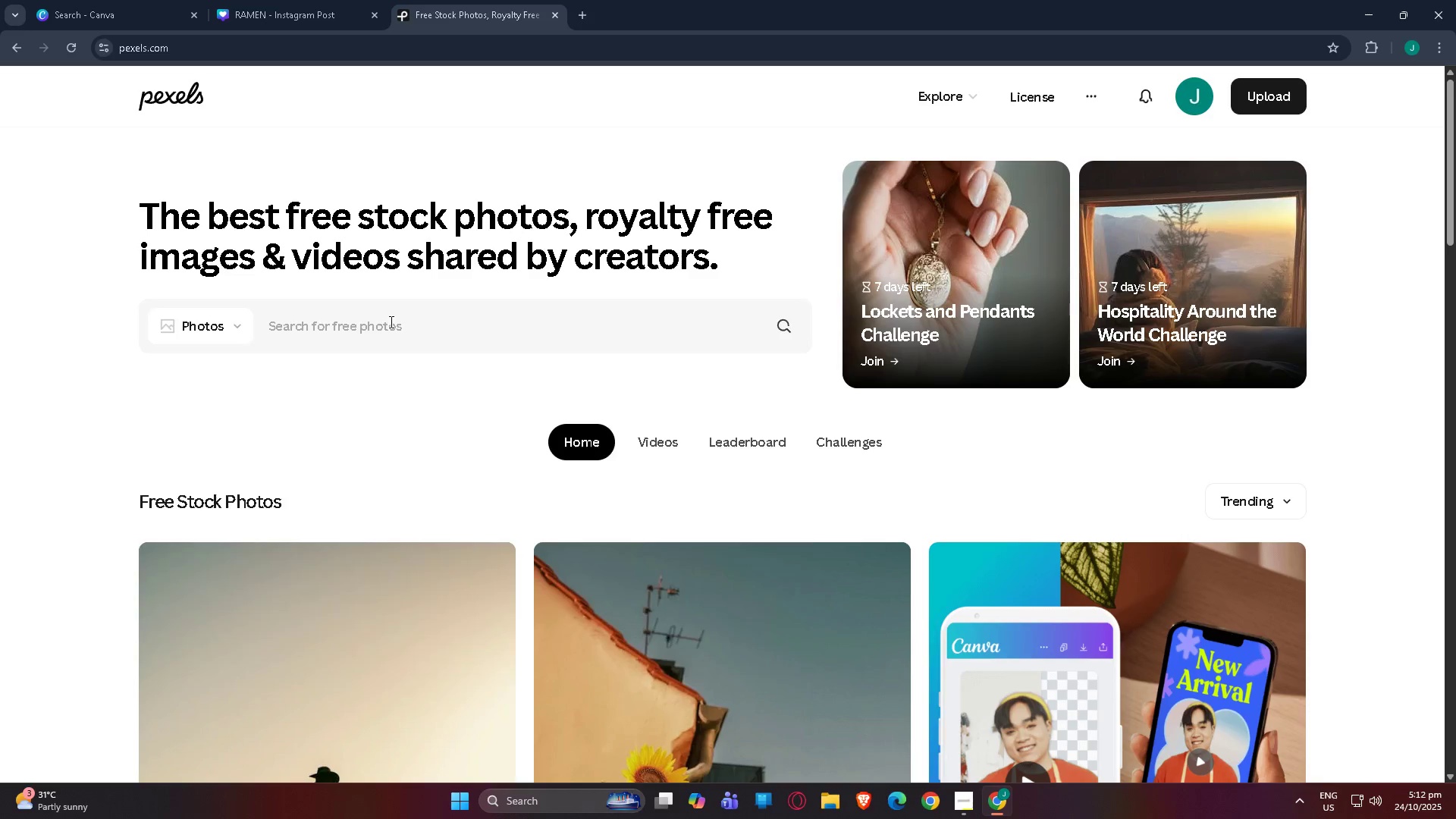 
type(ramen)
 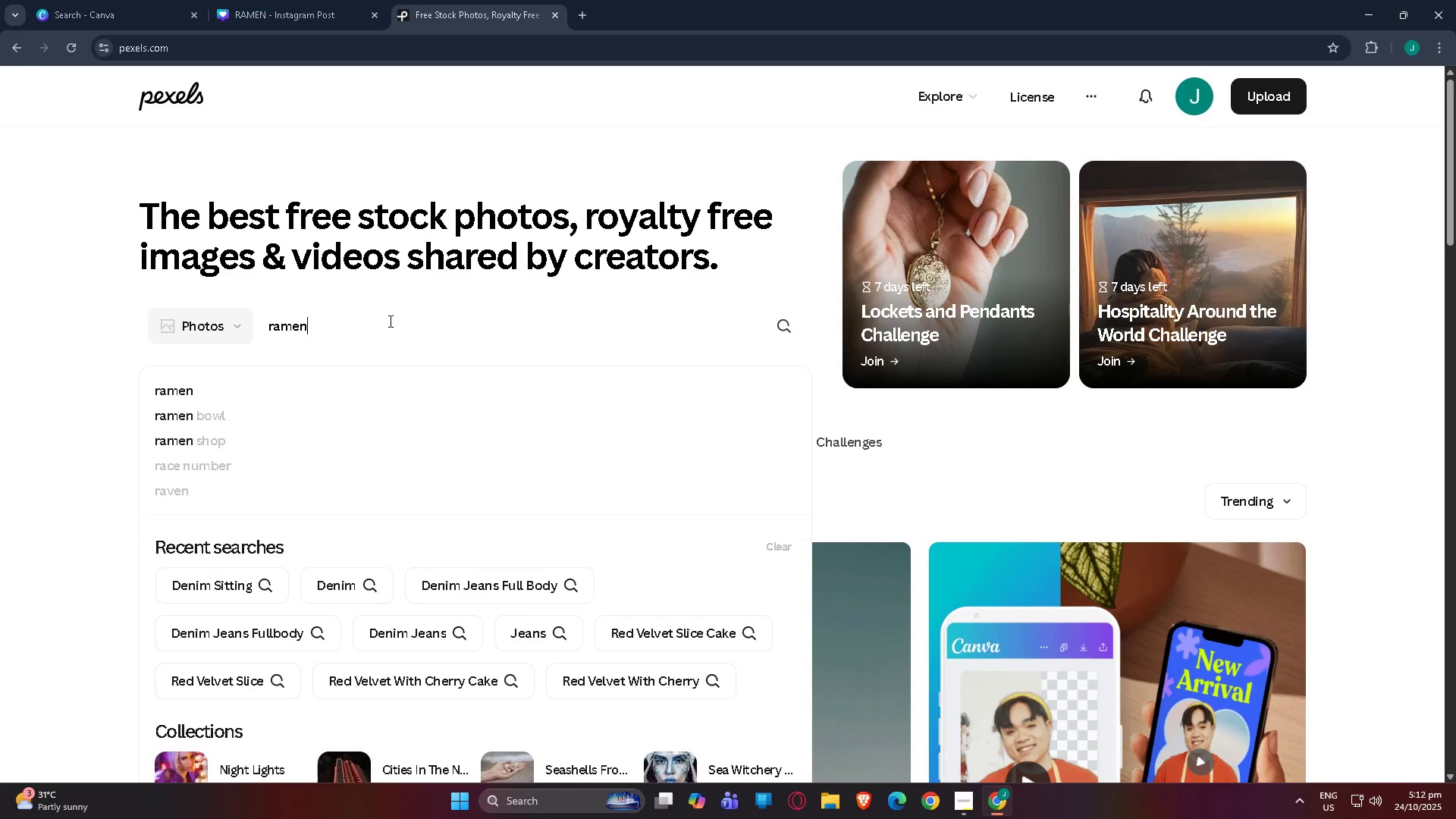 
key(Enter)
 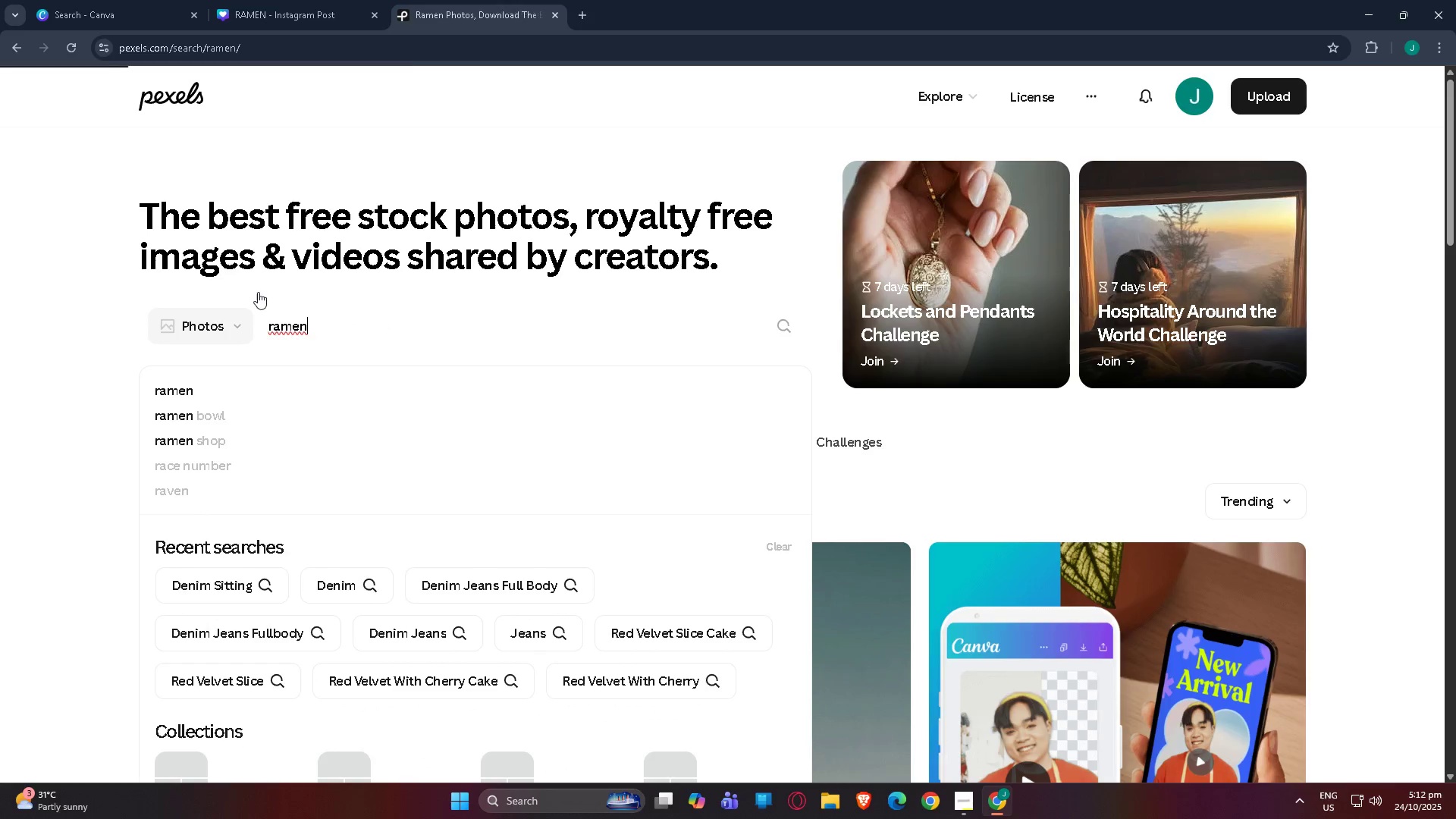 
scroll: coordinate [561, 393], scroll_direction: down, amount: 48.0
 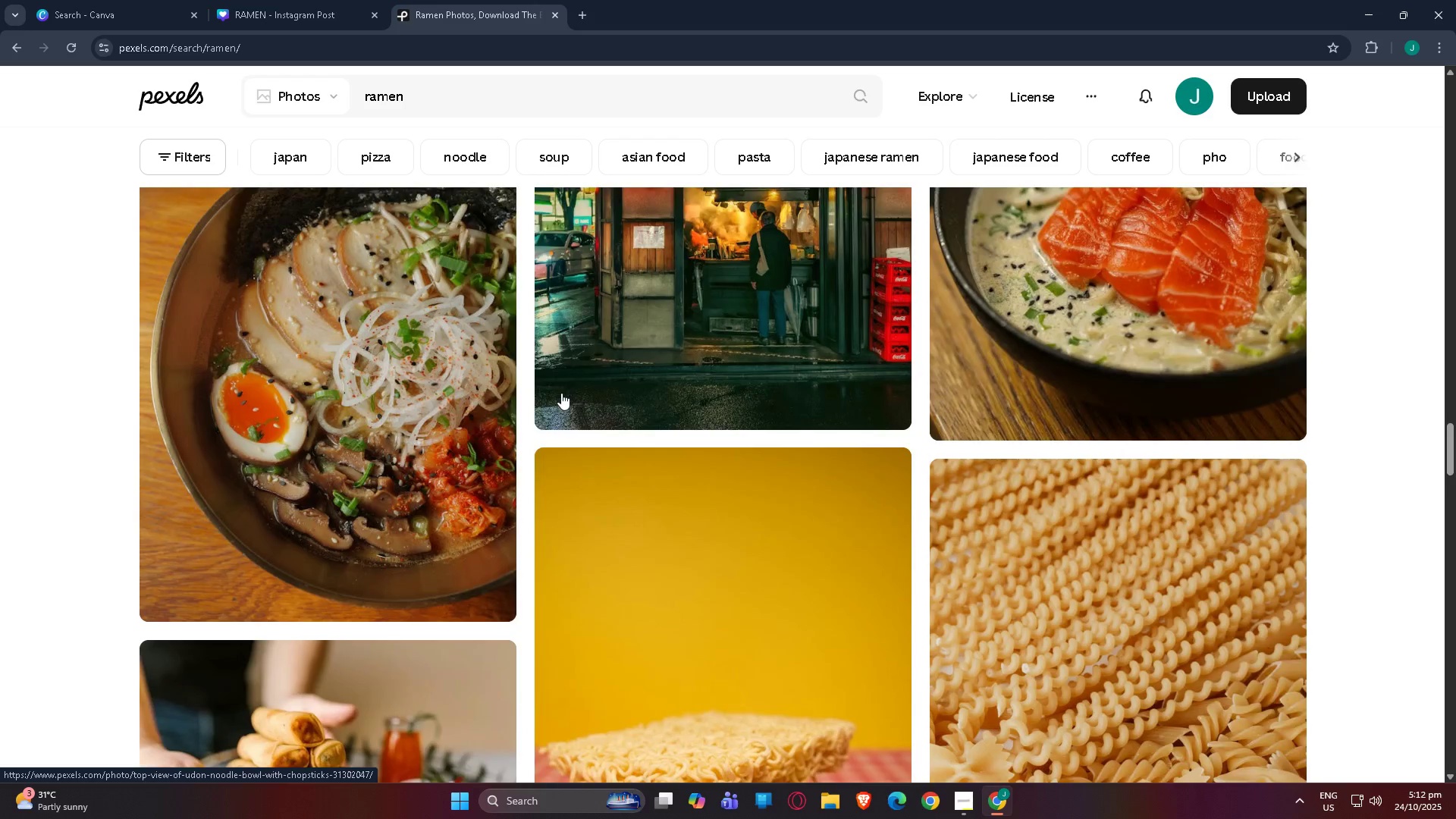 
left_click([280, 0])
 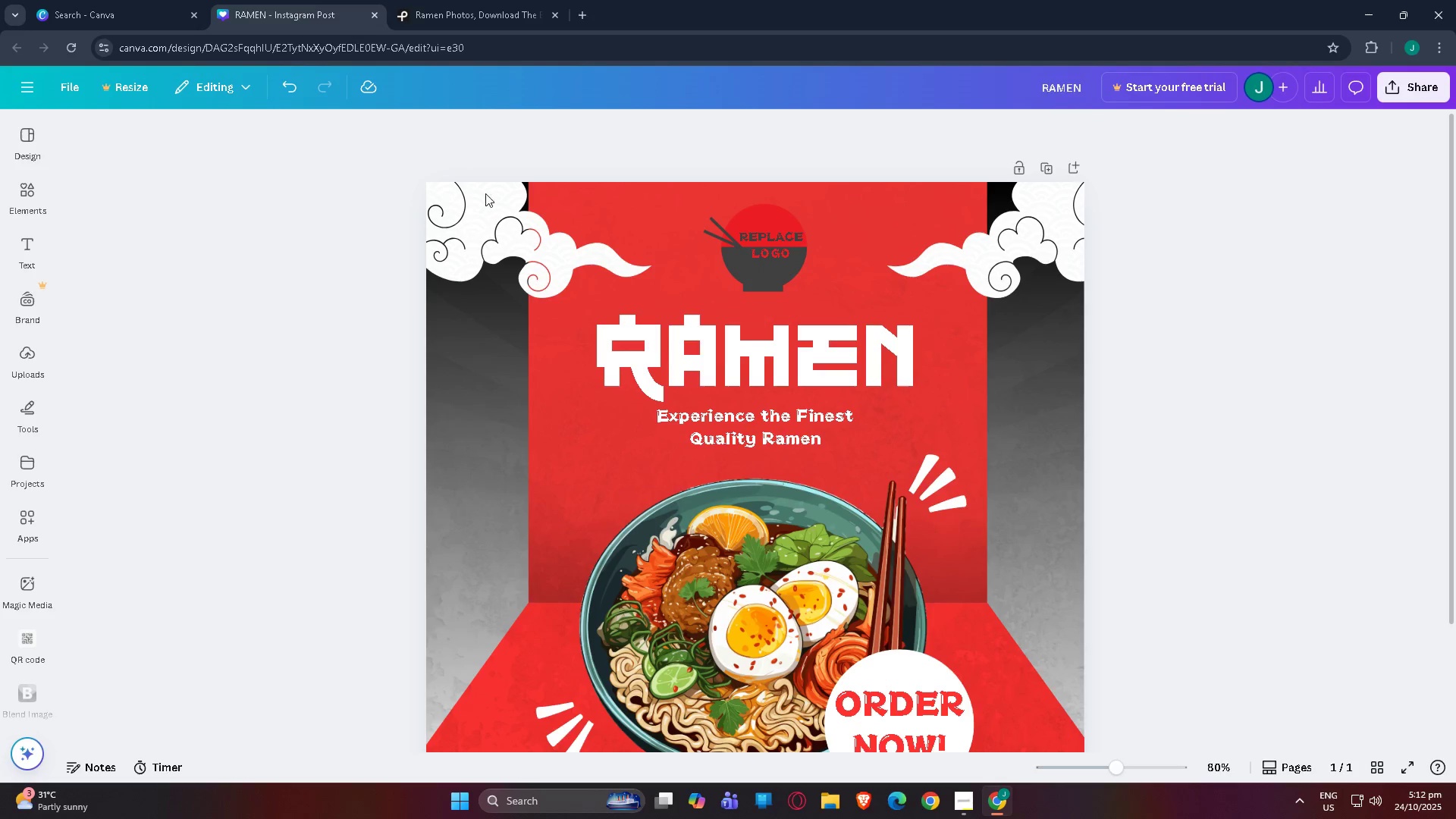 
scroll: coordinate [1084, 394], scroll_direction: down, amount: 7.0
 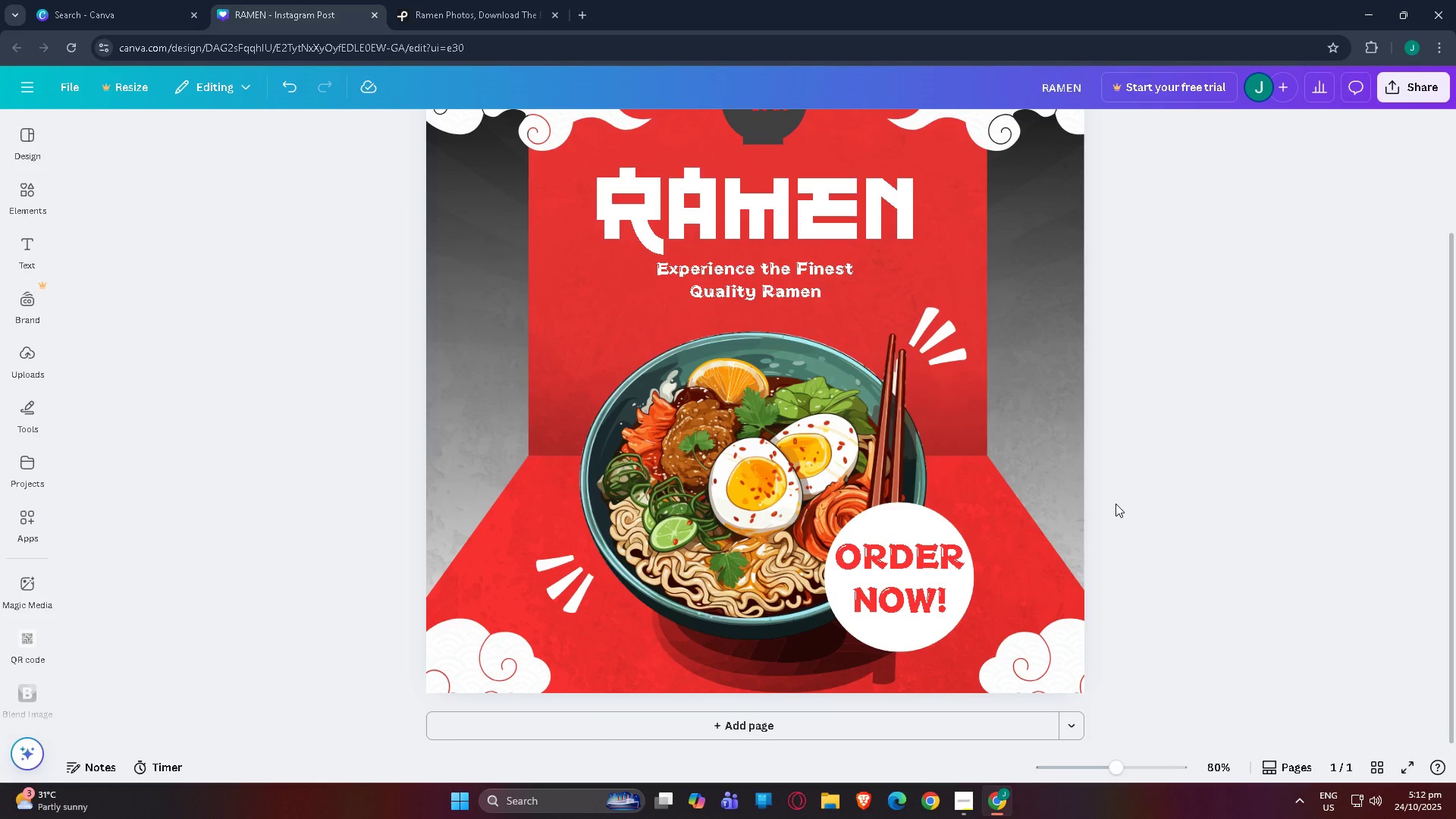 
left_click_drag(start_coordinate=[1105, 770], to_coordinate=[1099, 771])
 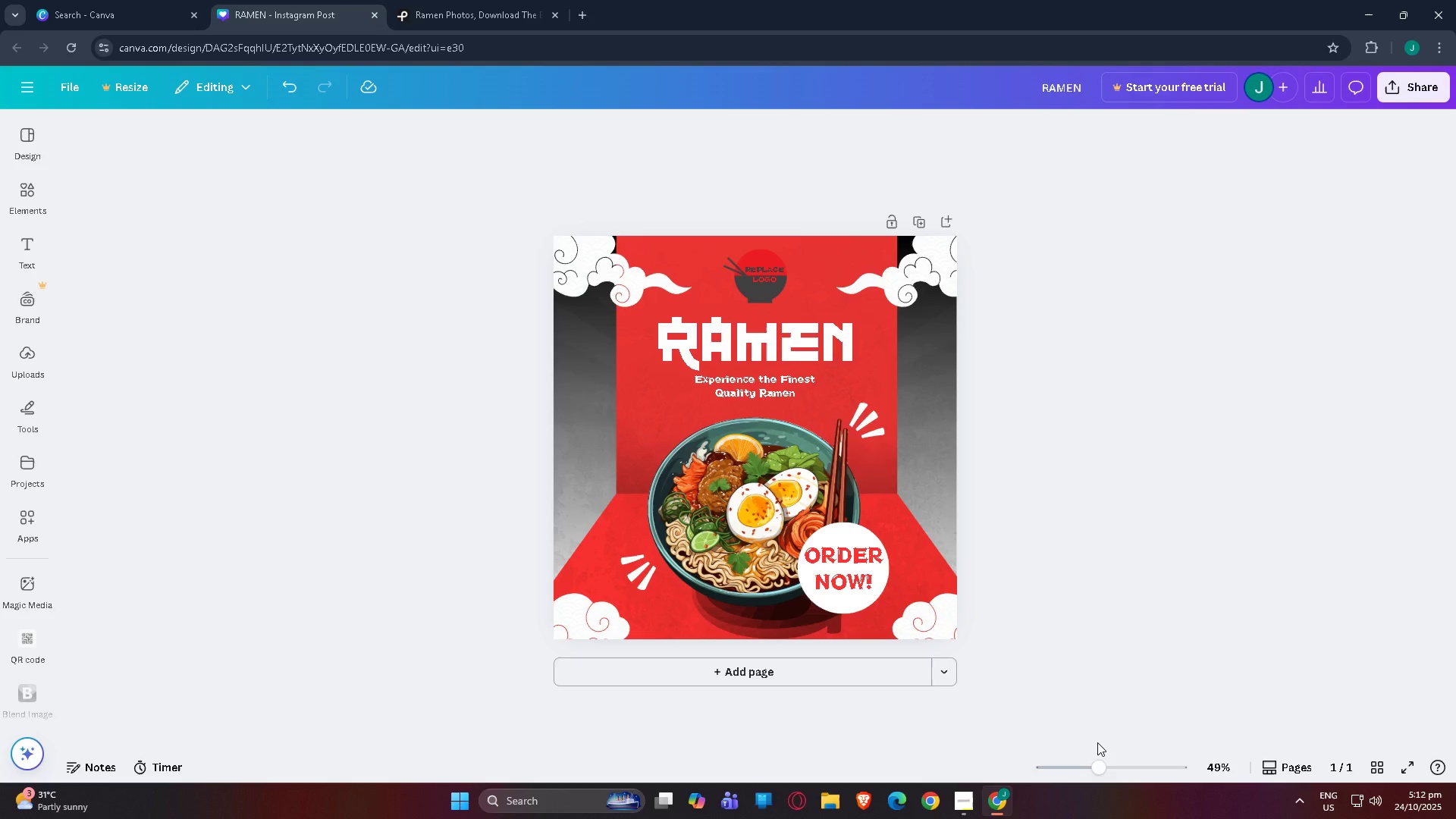 
wait(10.73)
 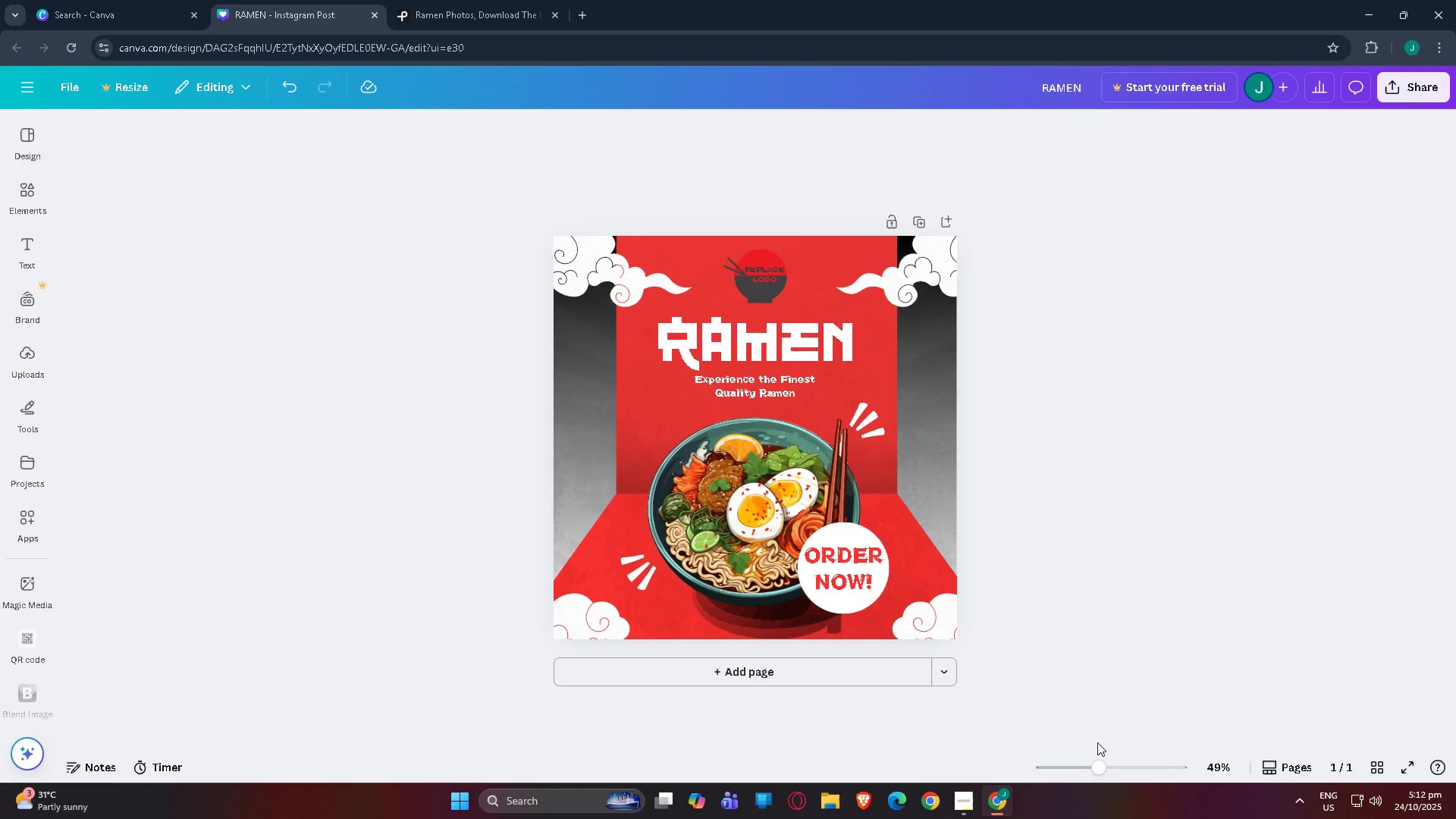 
scroll: coordinate [901, 732], scroll_direction: up, amount: 3.0
 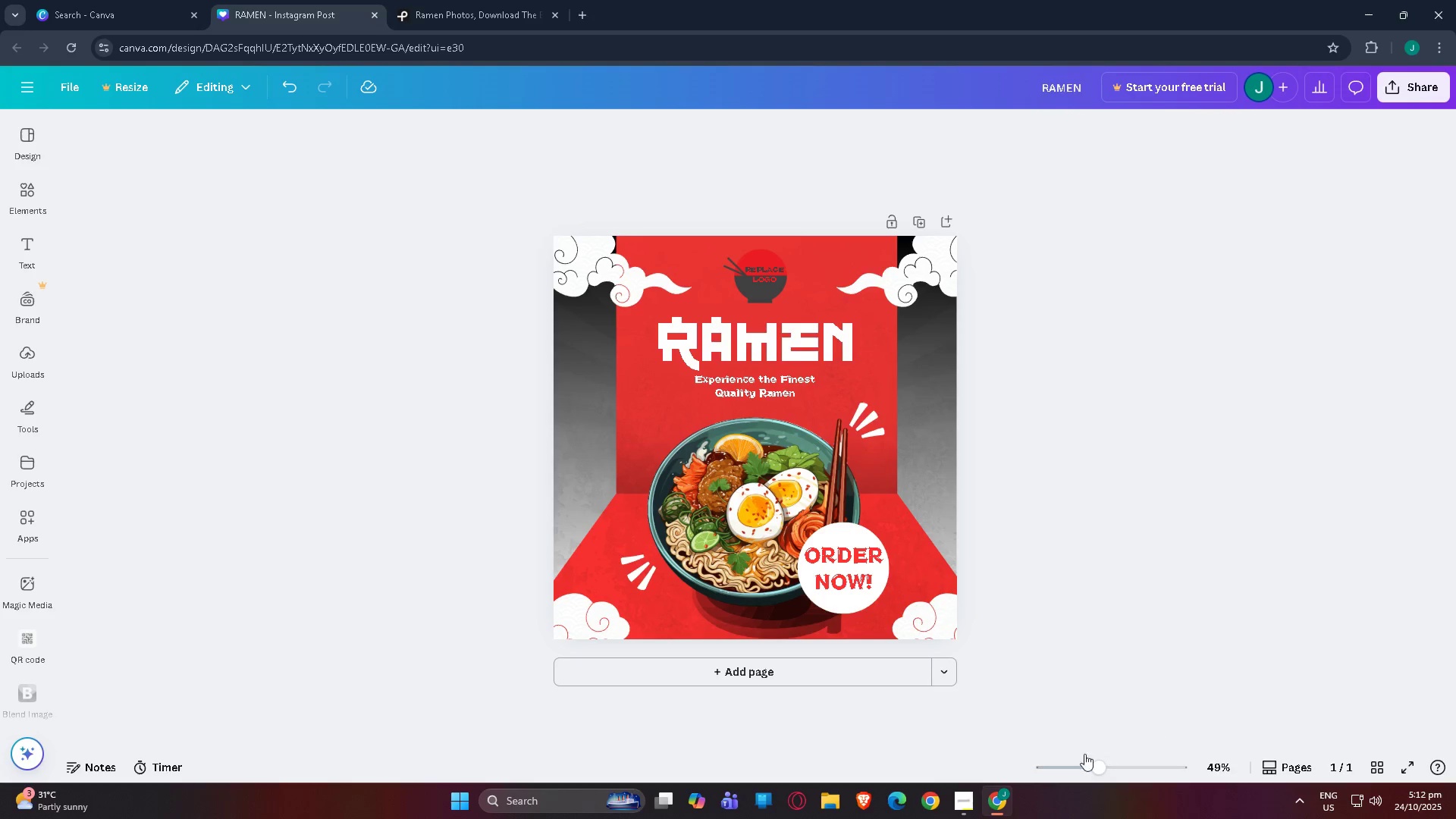 
left_click_drag(start_coordinate=[1081, 764], to_coordinate=[1110, 761])
 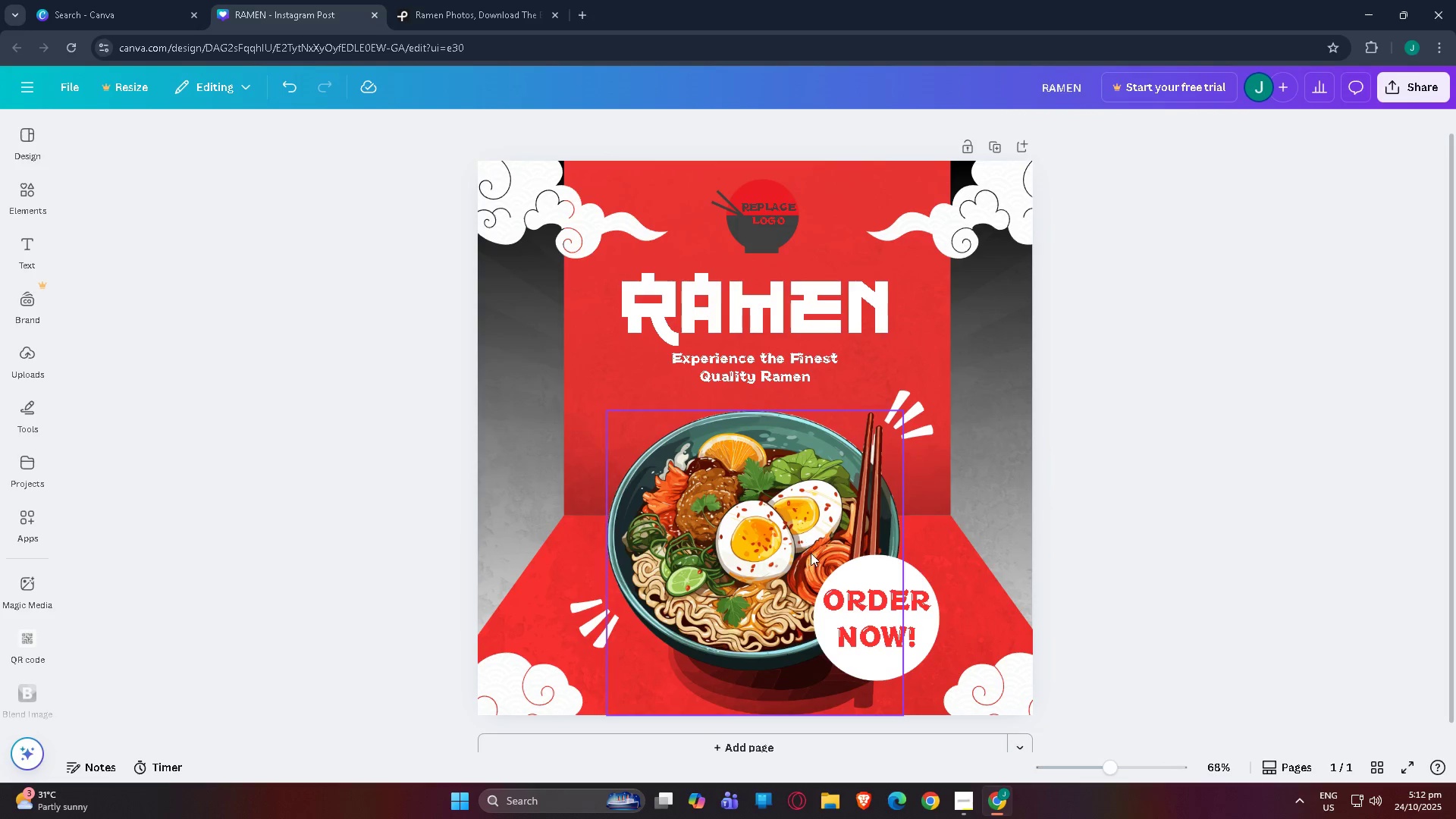 
wait(5.98)
 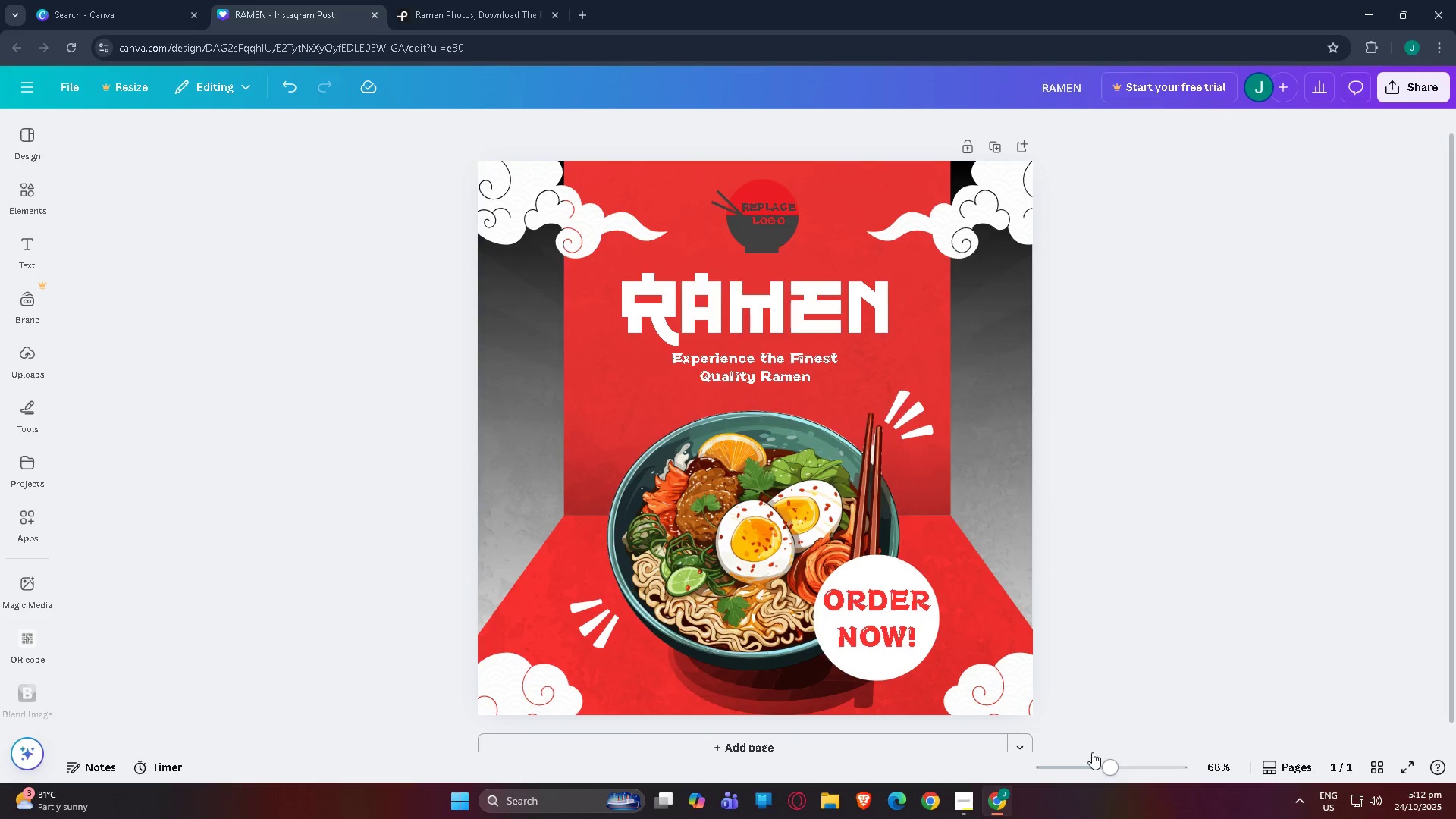 
left_click([444, 0])
 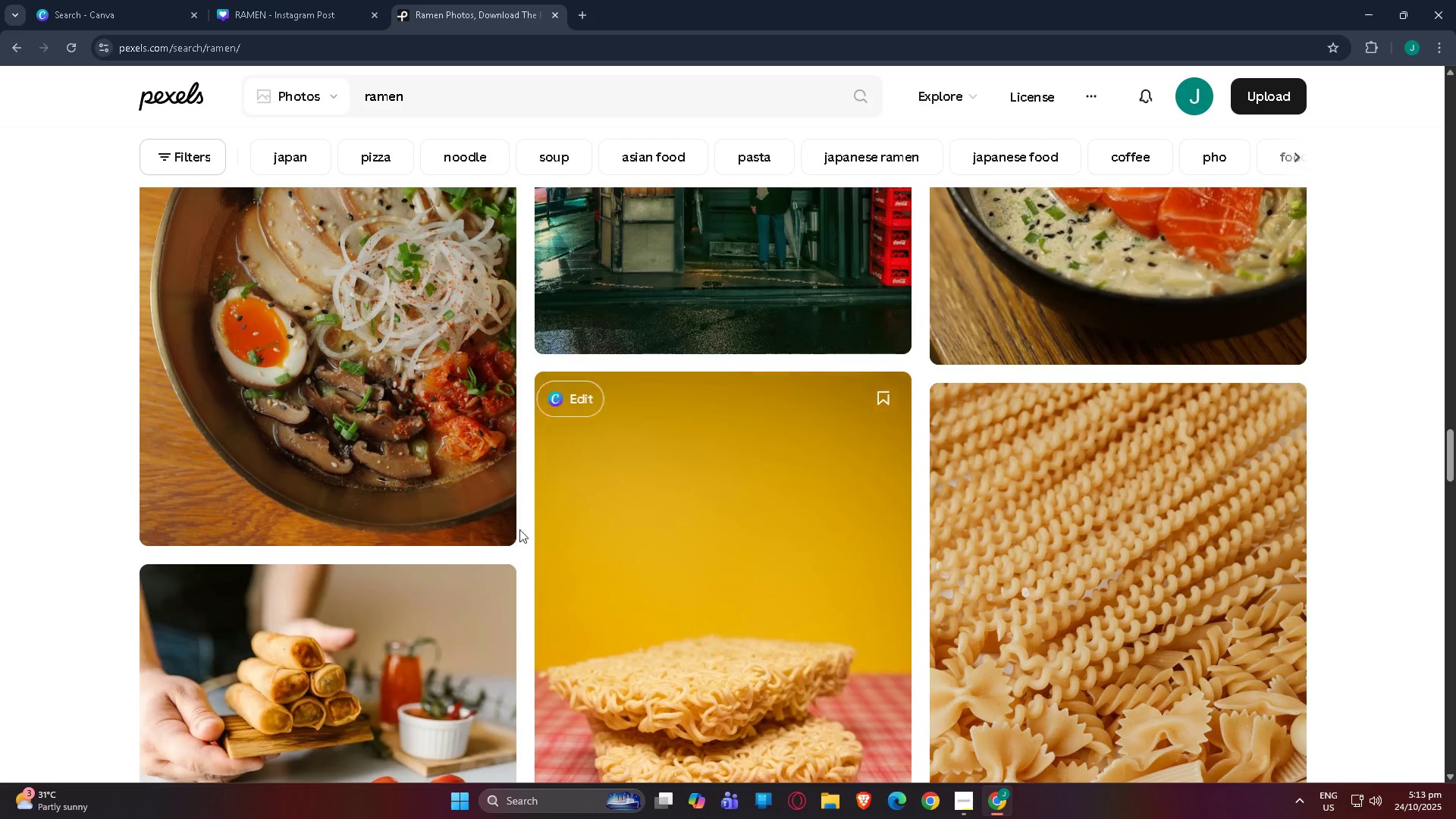 
scroll: coordinate [566, 394], scroll_direction: down, amount: 22.0
 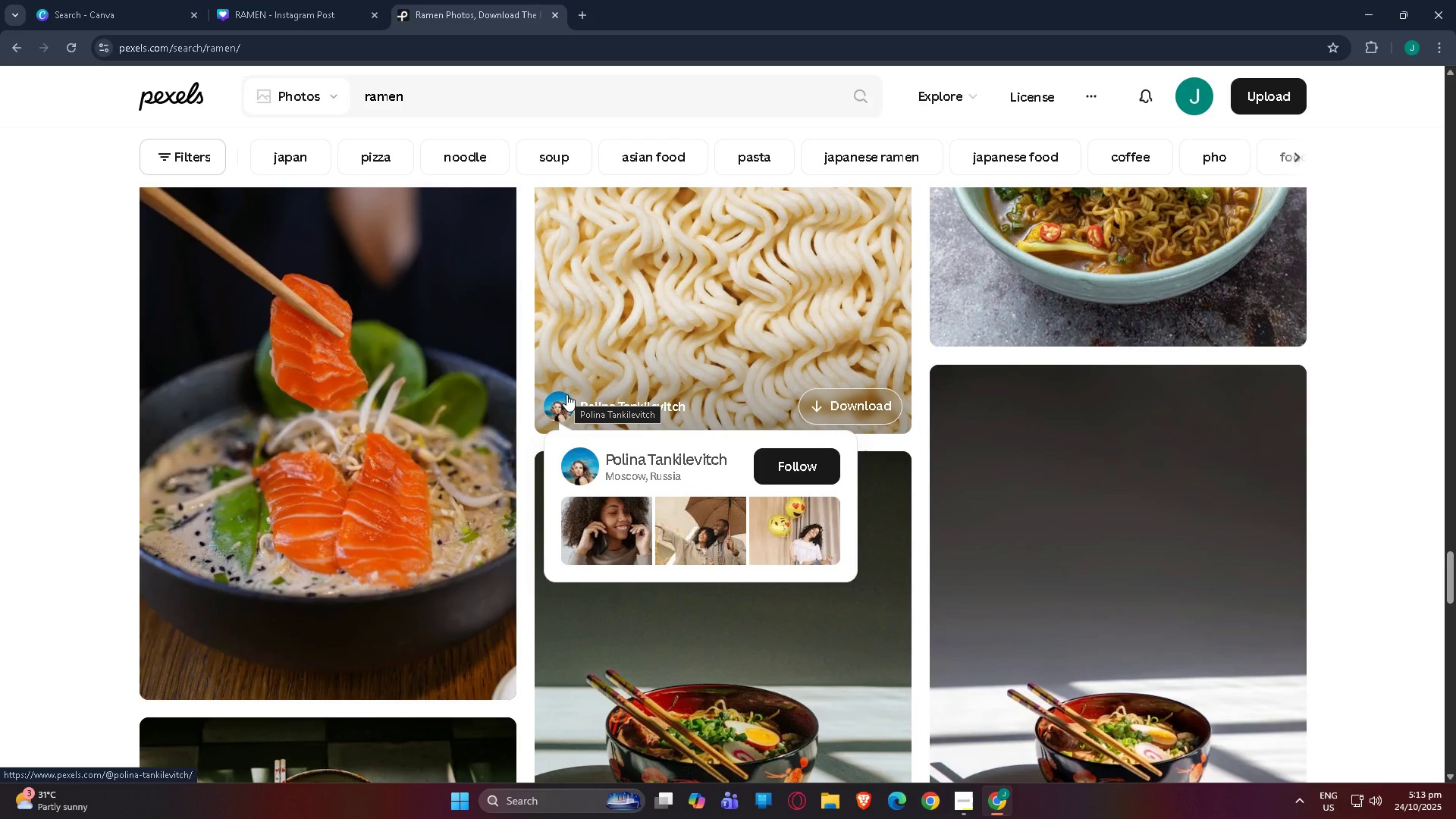 
wait(6.39)
 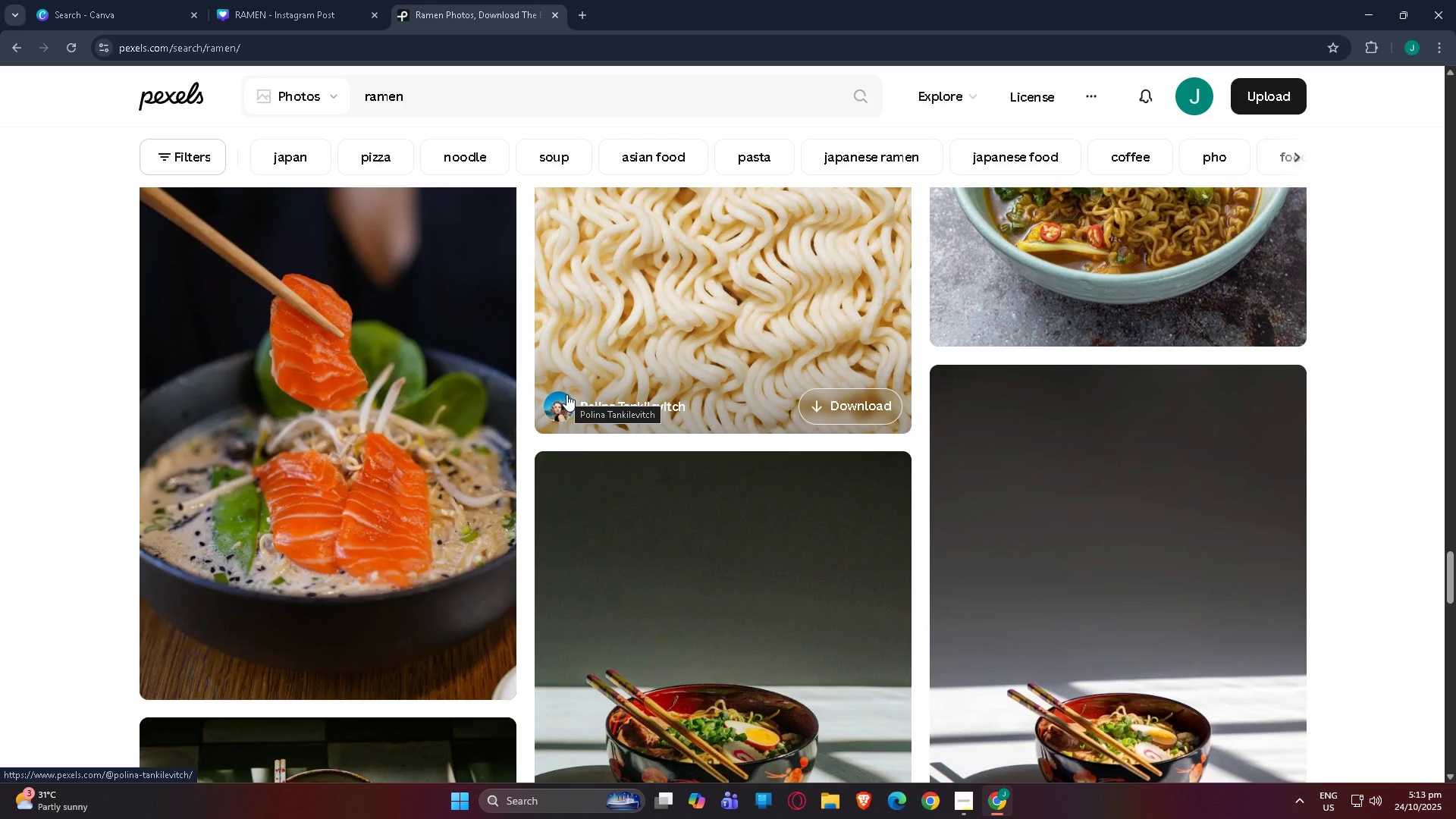 
scroll: coordinate [566, 398], scroll_direction: down, amount: 8.0
 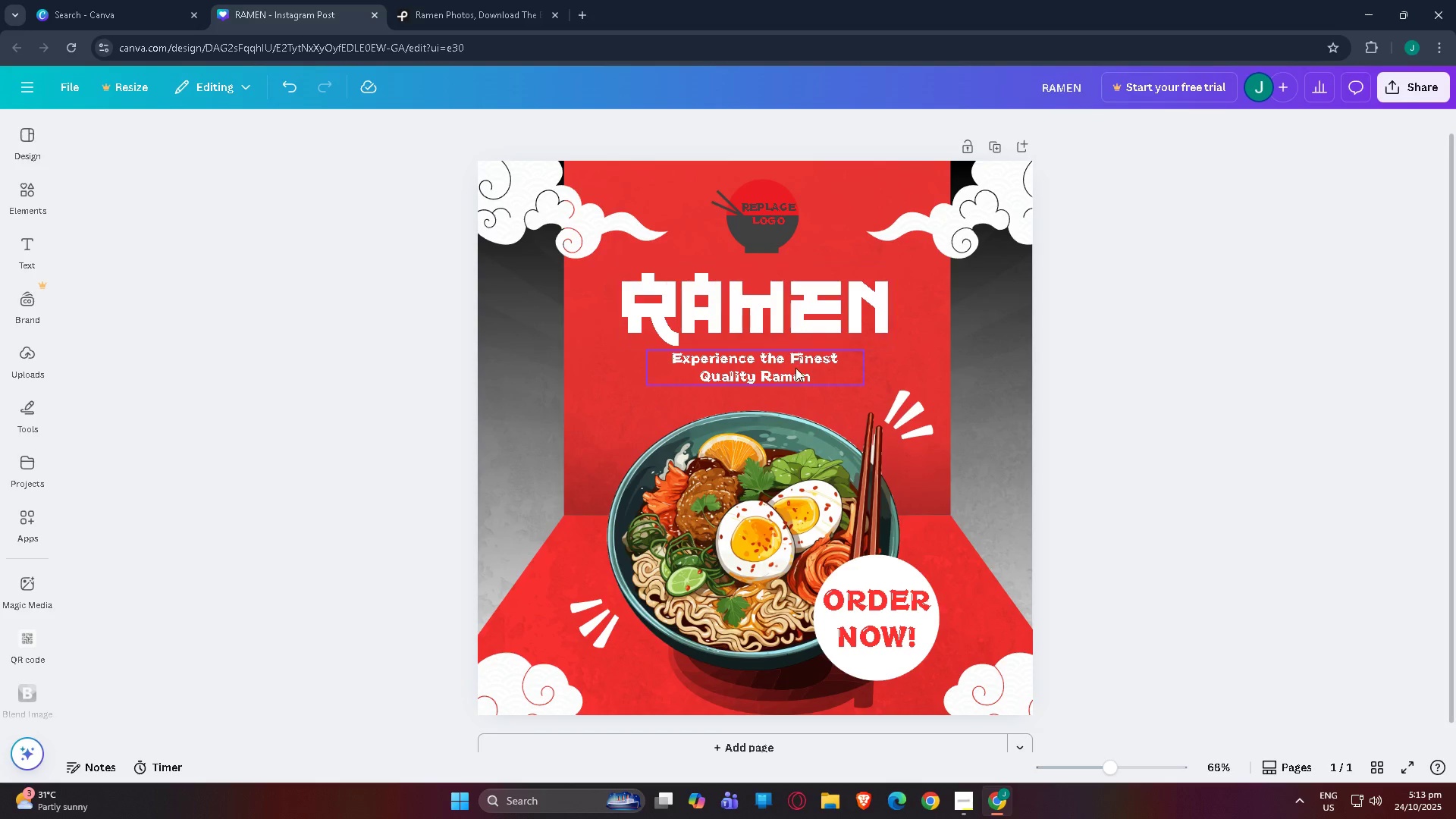 
double_click([795, 366])
 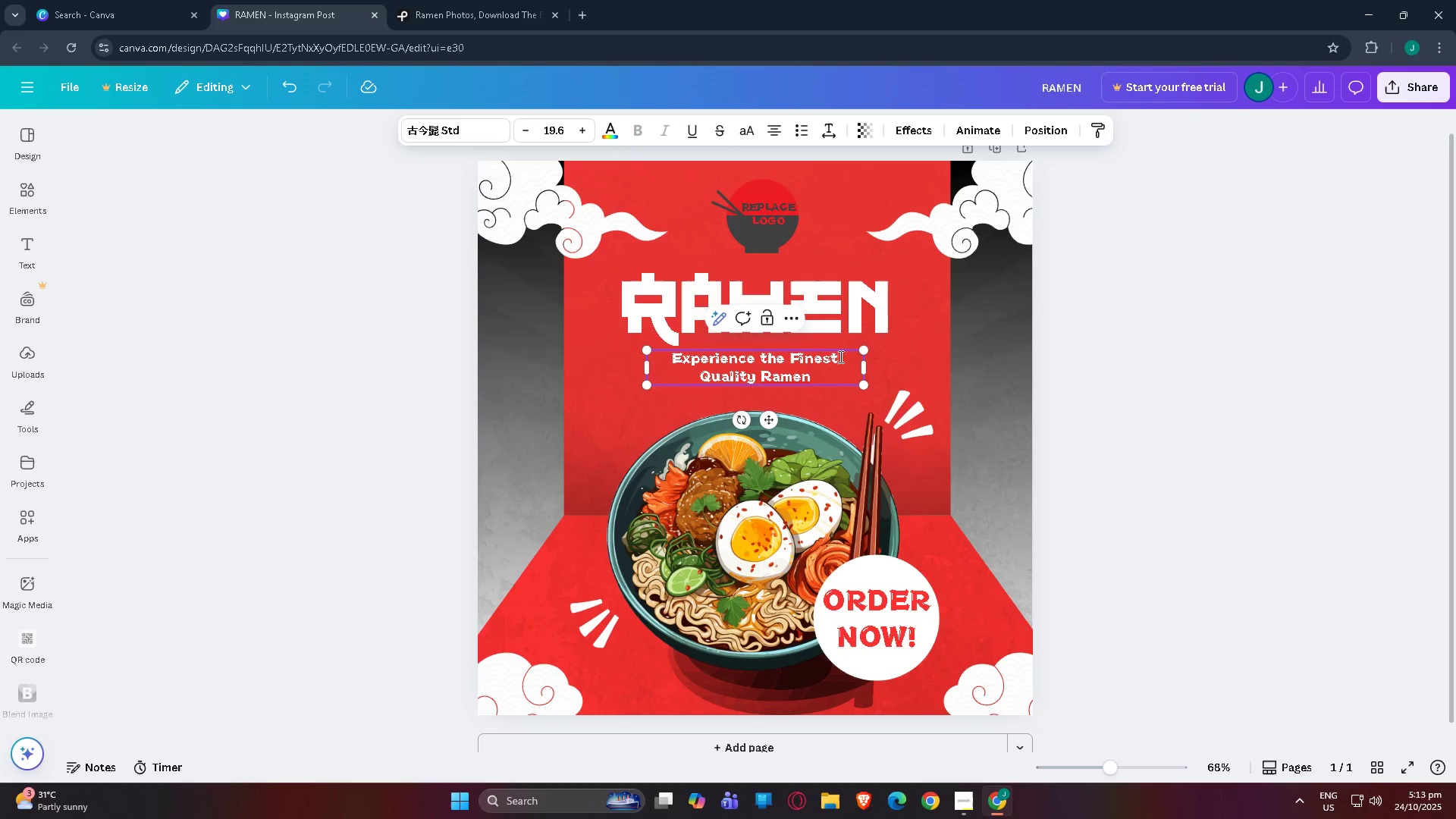 
triple_click([839, 356])
 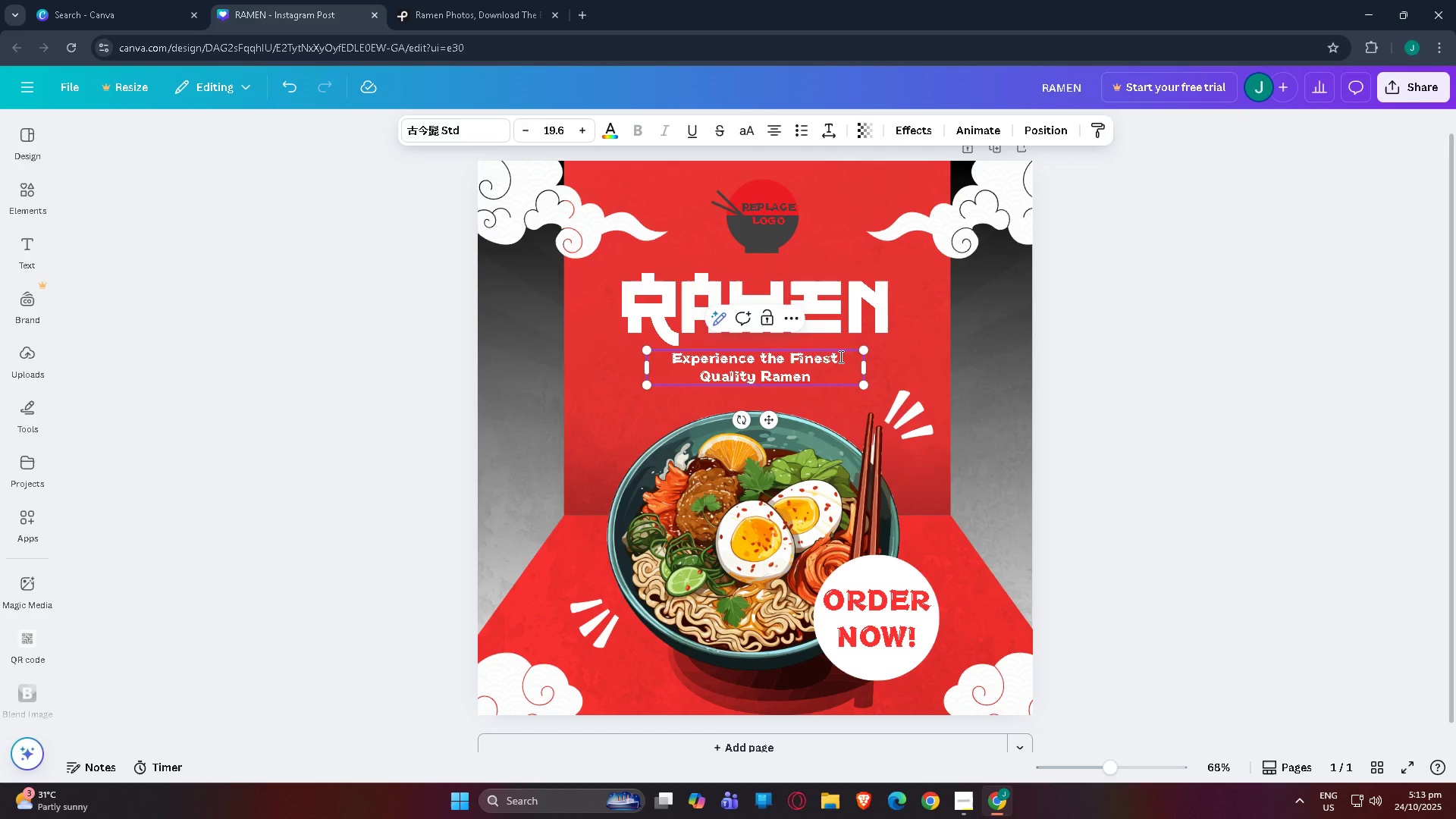 
left_click_drag(start_coordinate=[839, 356], to_coordinate=[791, 354])
 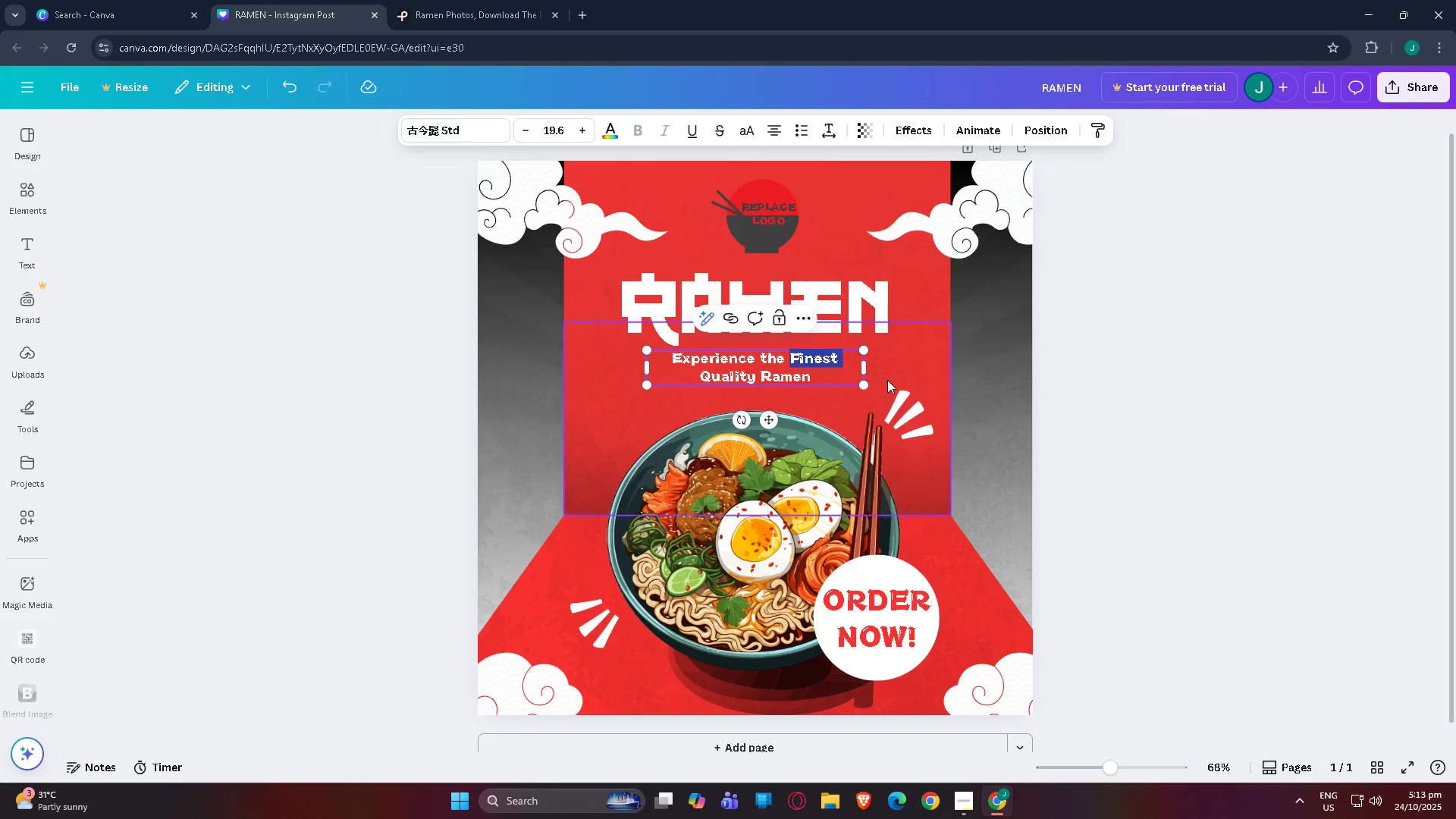 
type(Q)
key(Backspace)
type(Authentic )
 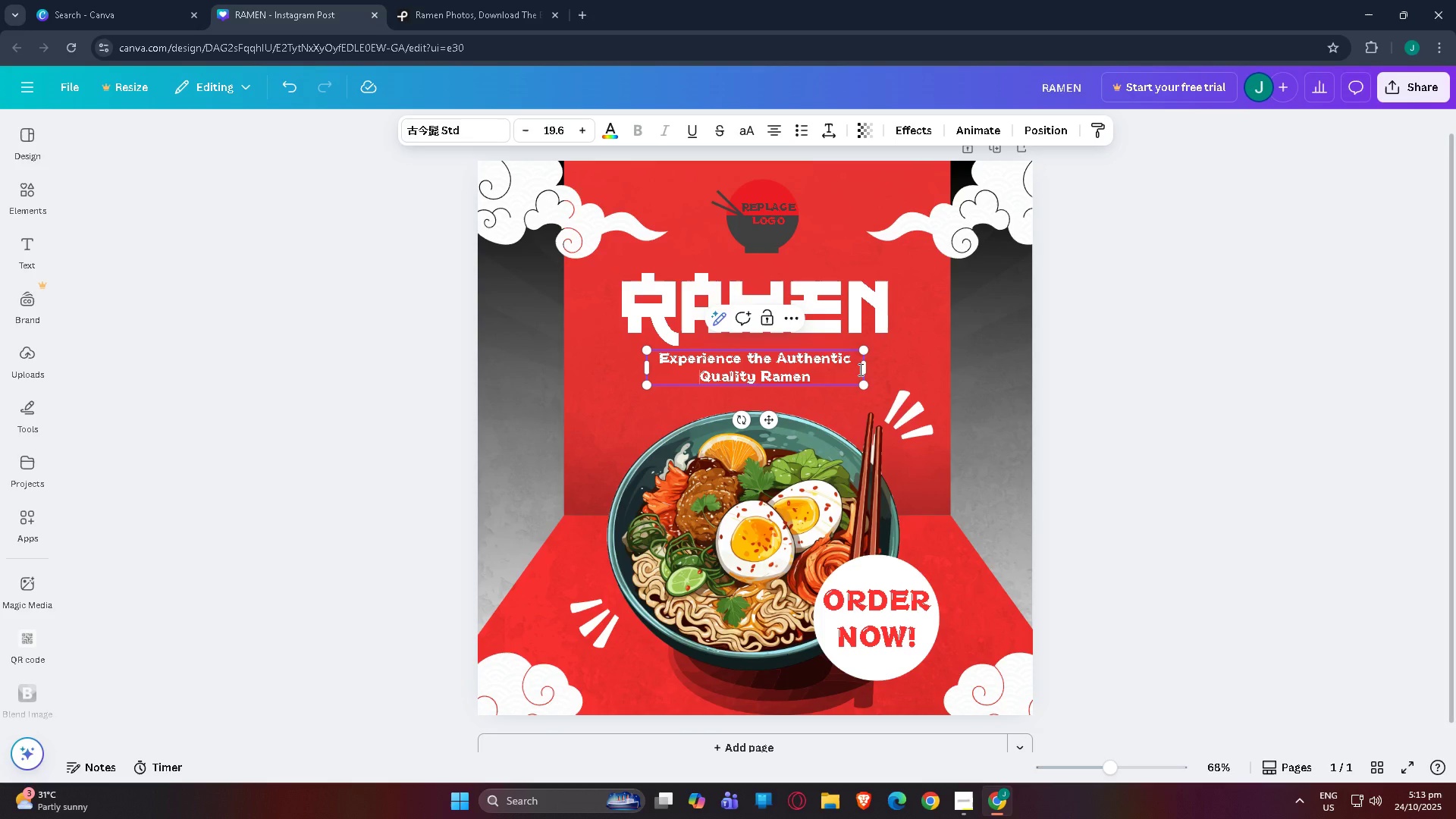 
left_click([1131, 313])
 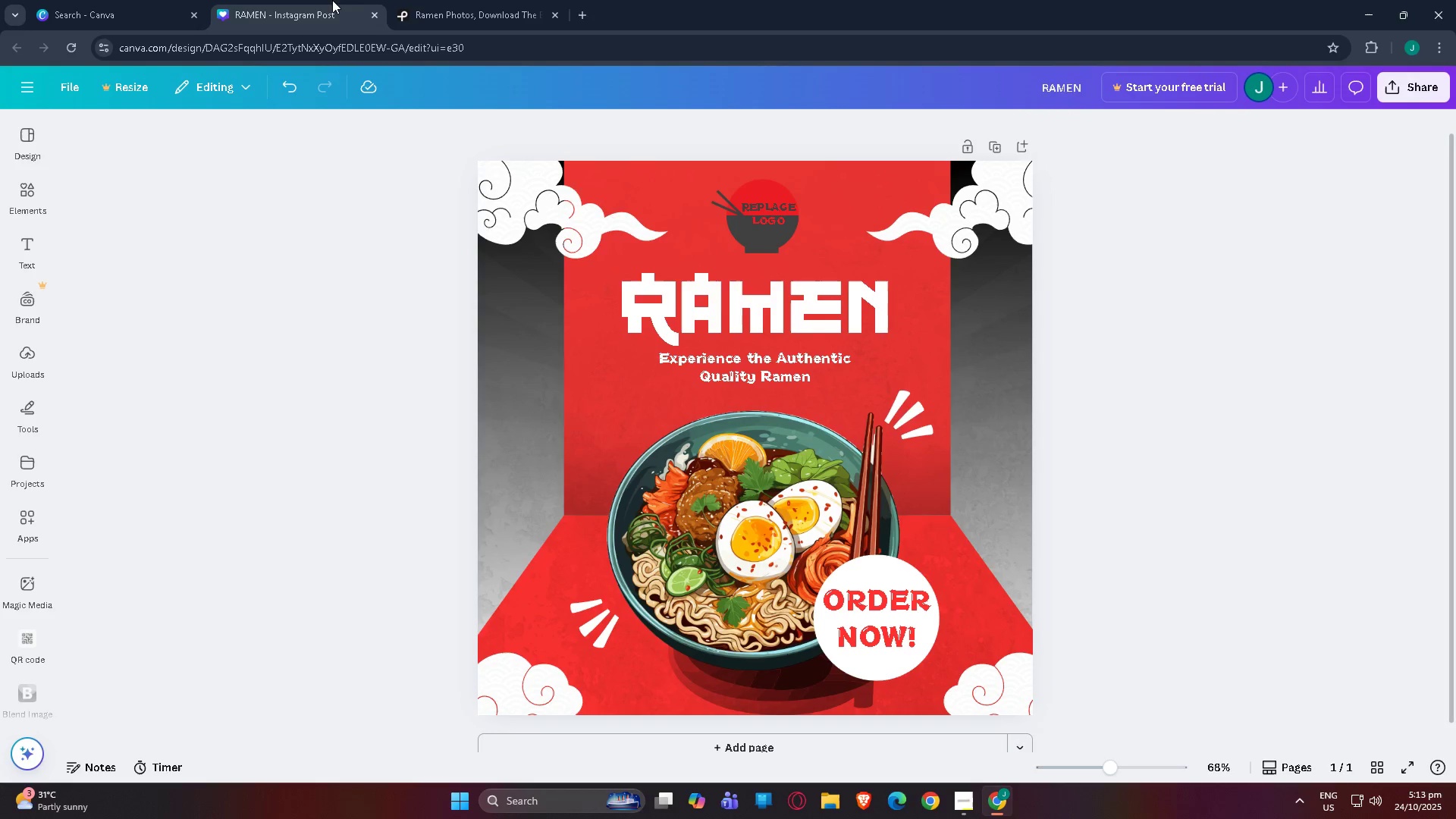 
left_click([429, 10])
 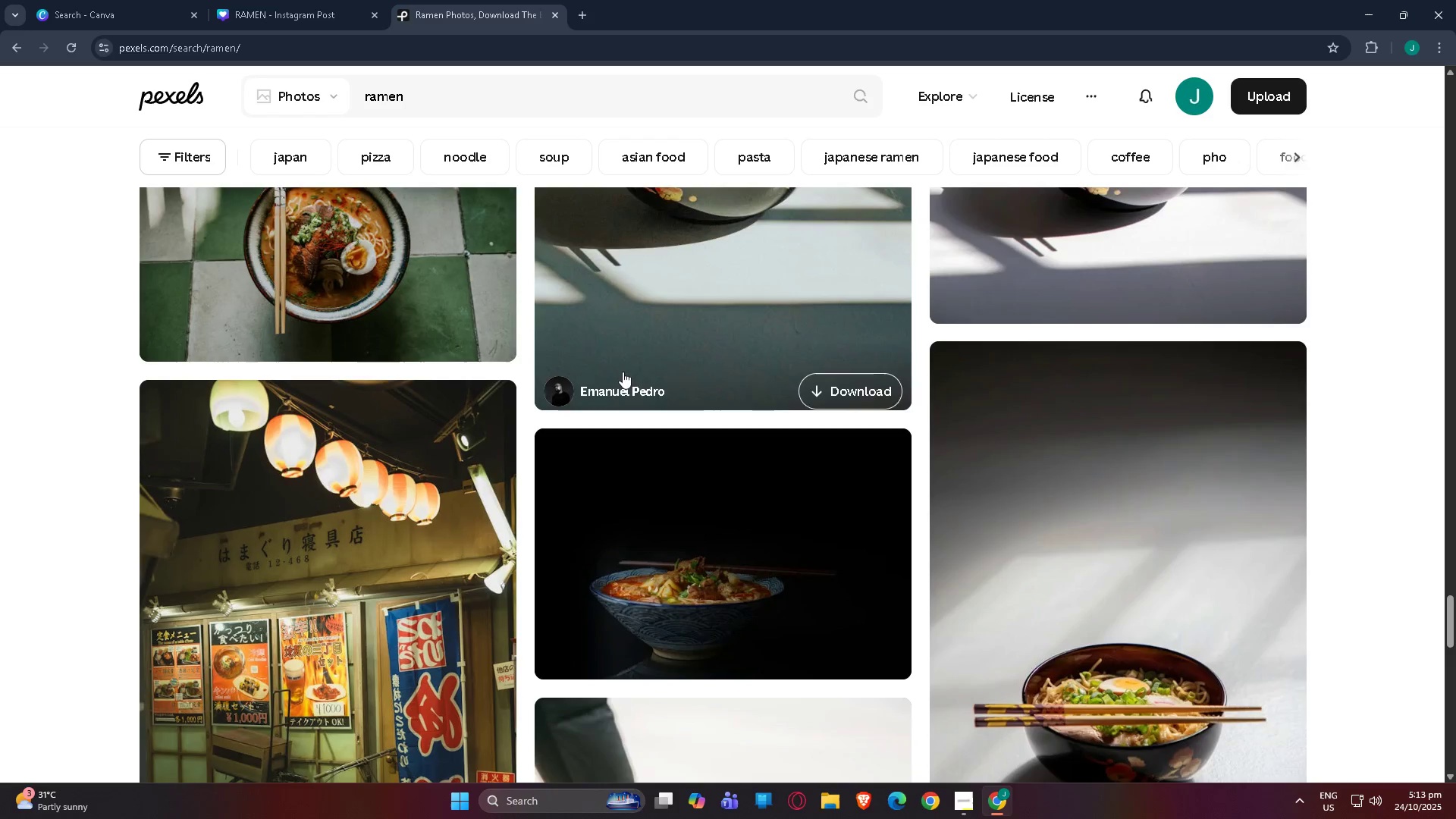 
scroll: coordinate [580, 338], scroll_direction: down, amount: 77.0
 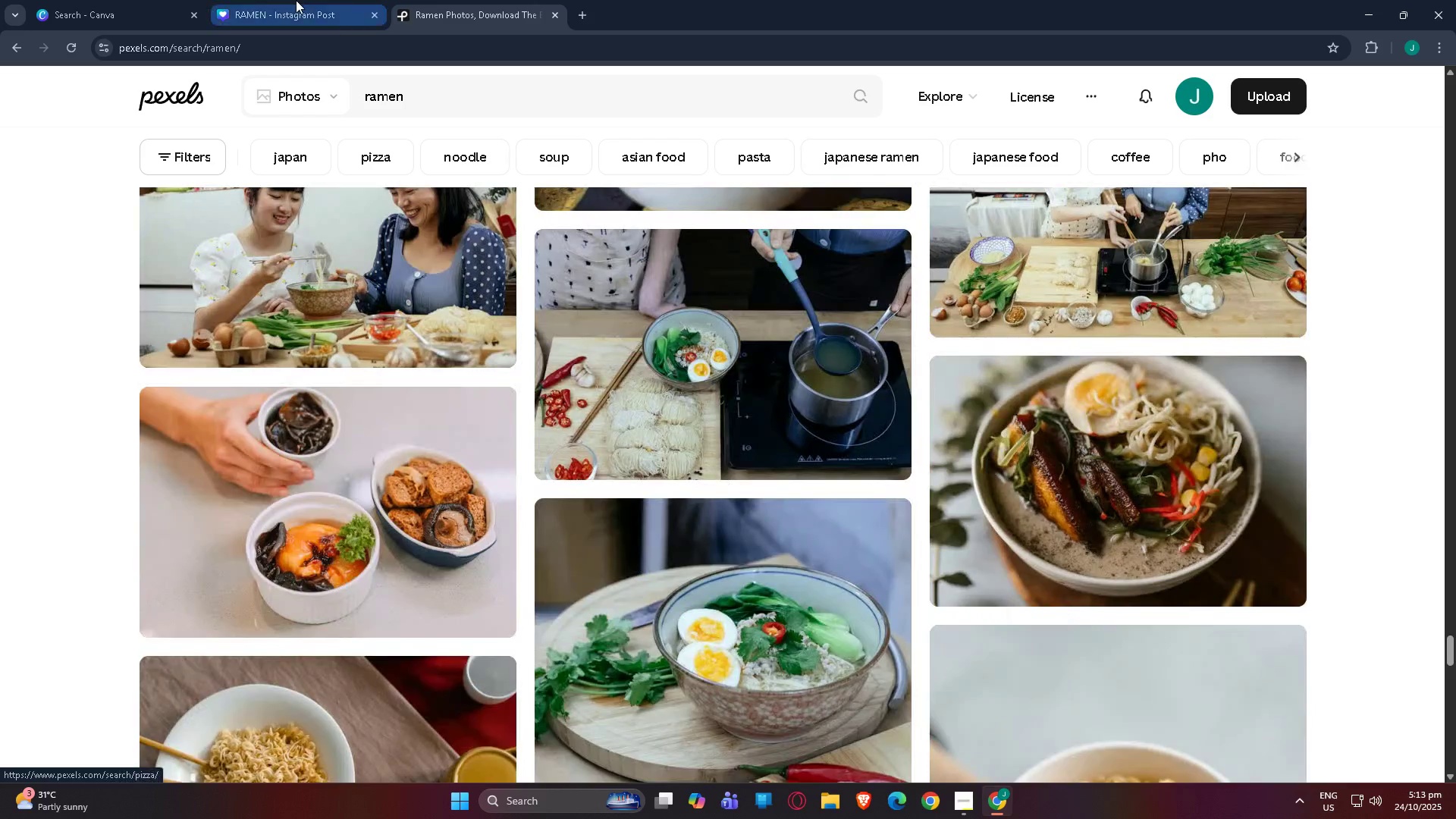 
left_click([296, 0])
 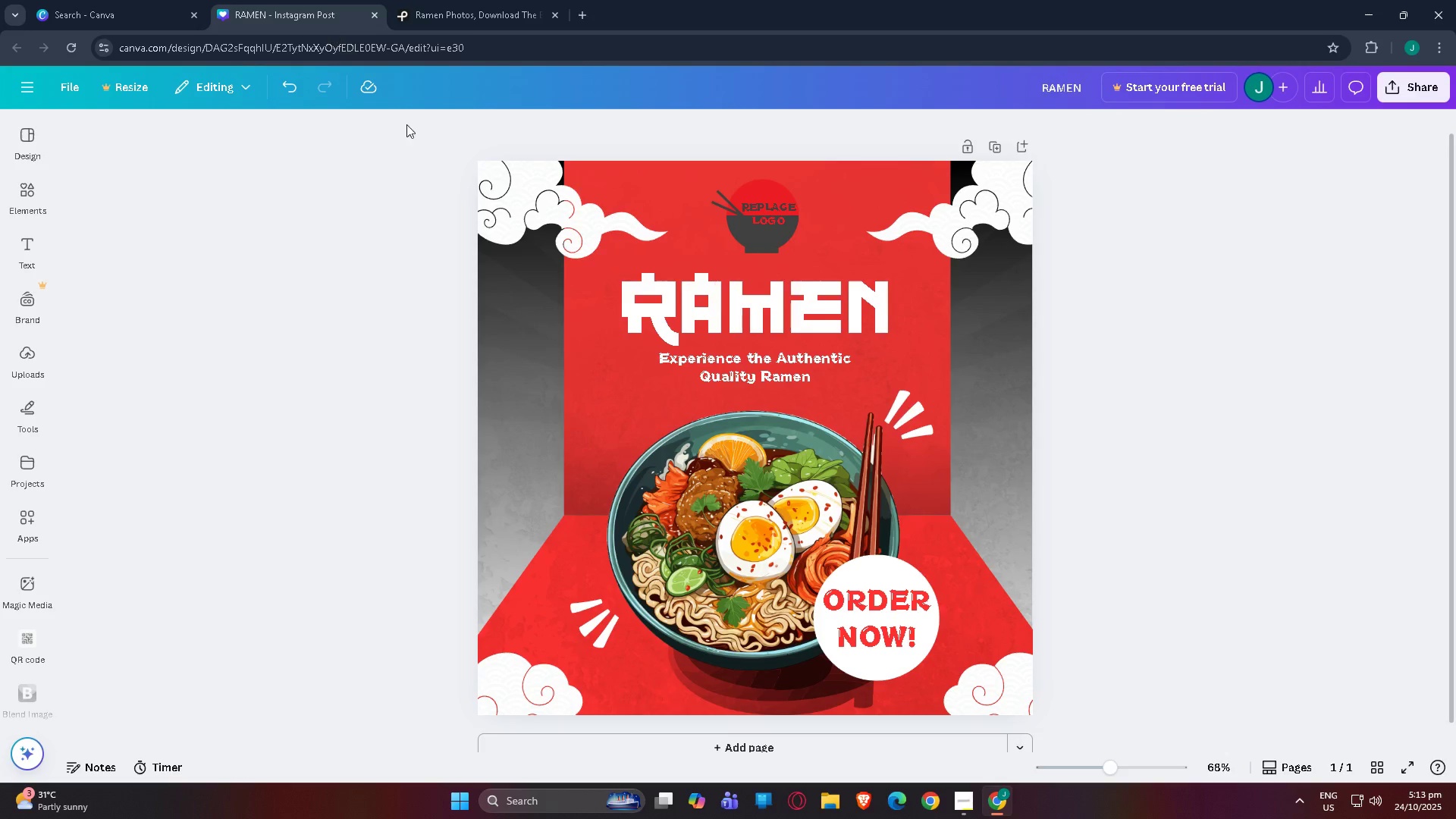 
scroll: coordinate [735, 371], scroll_direction: down, amount: 2.0
 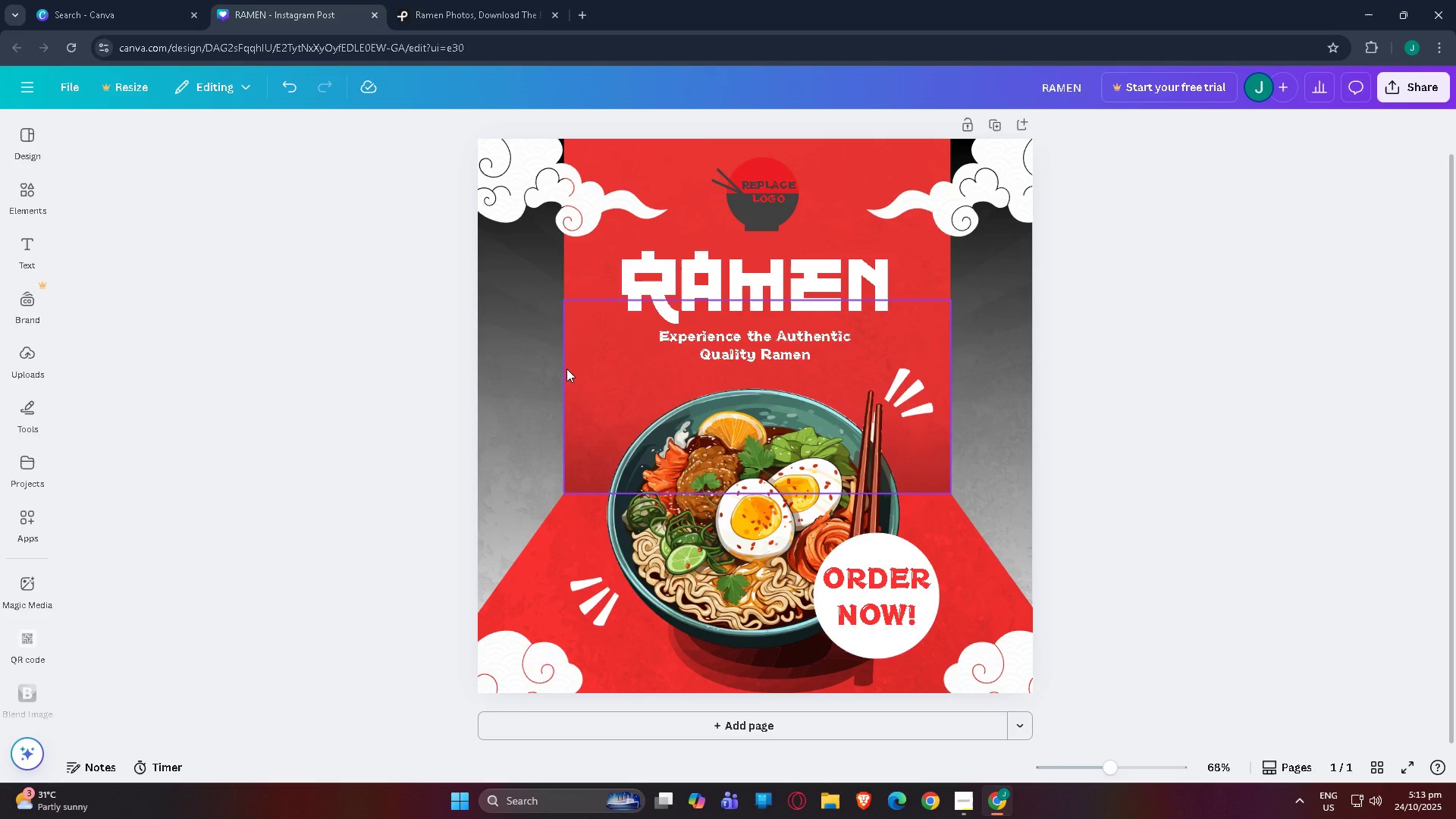 
left_click([566, 369])
 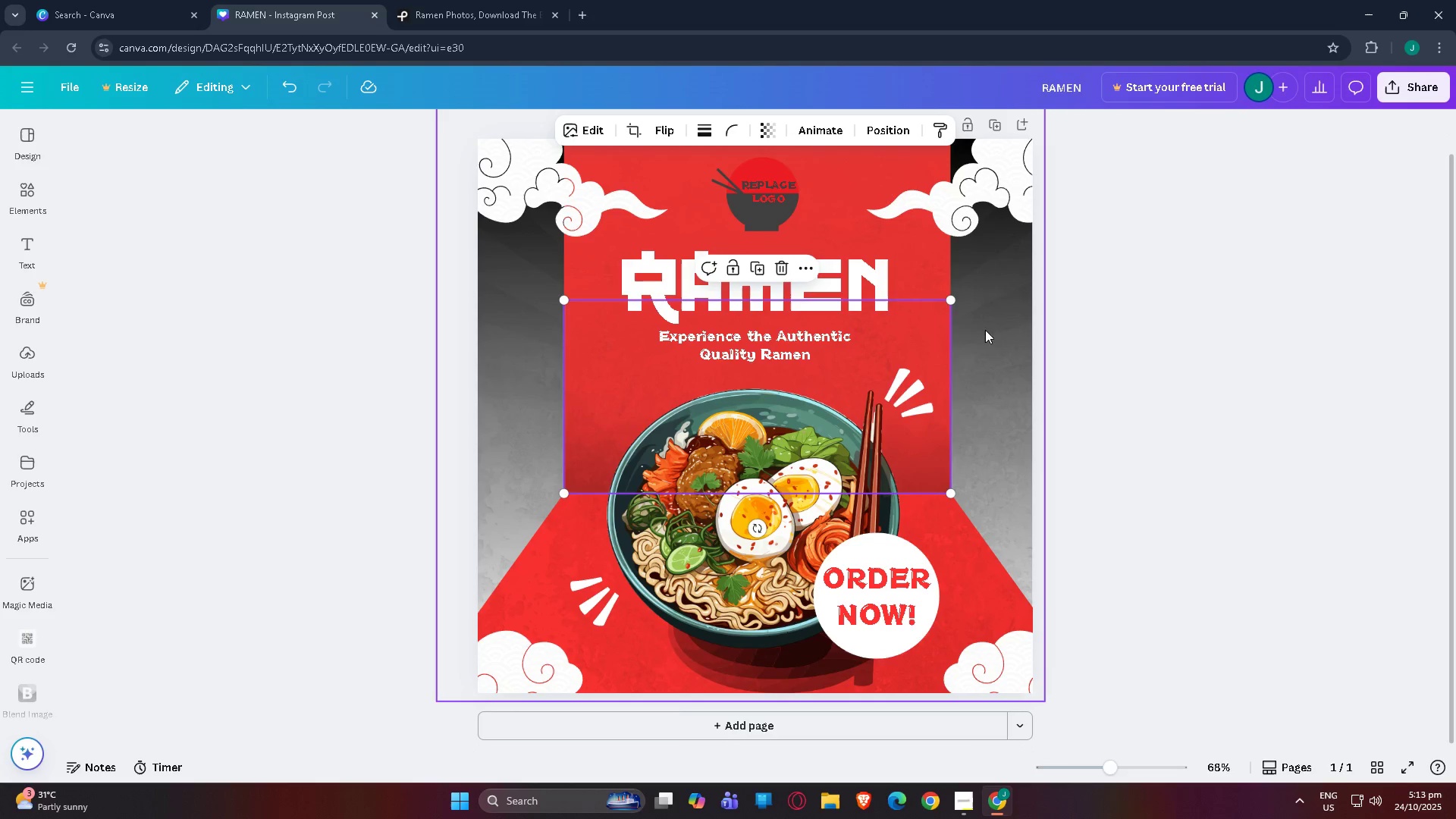 
left_click([1014, 328])
 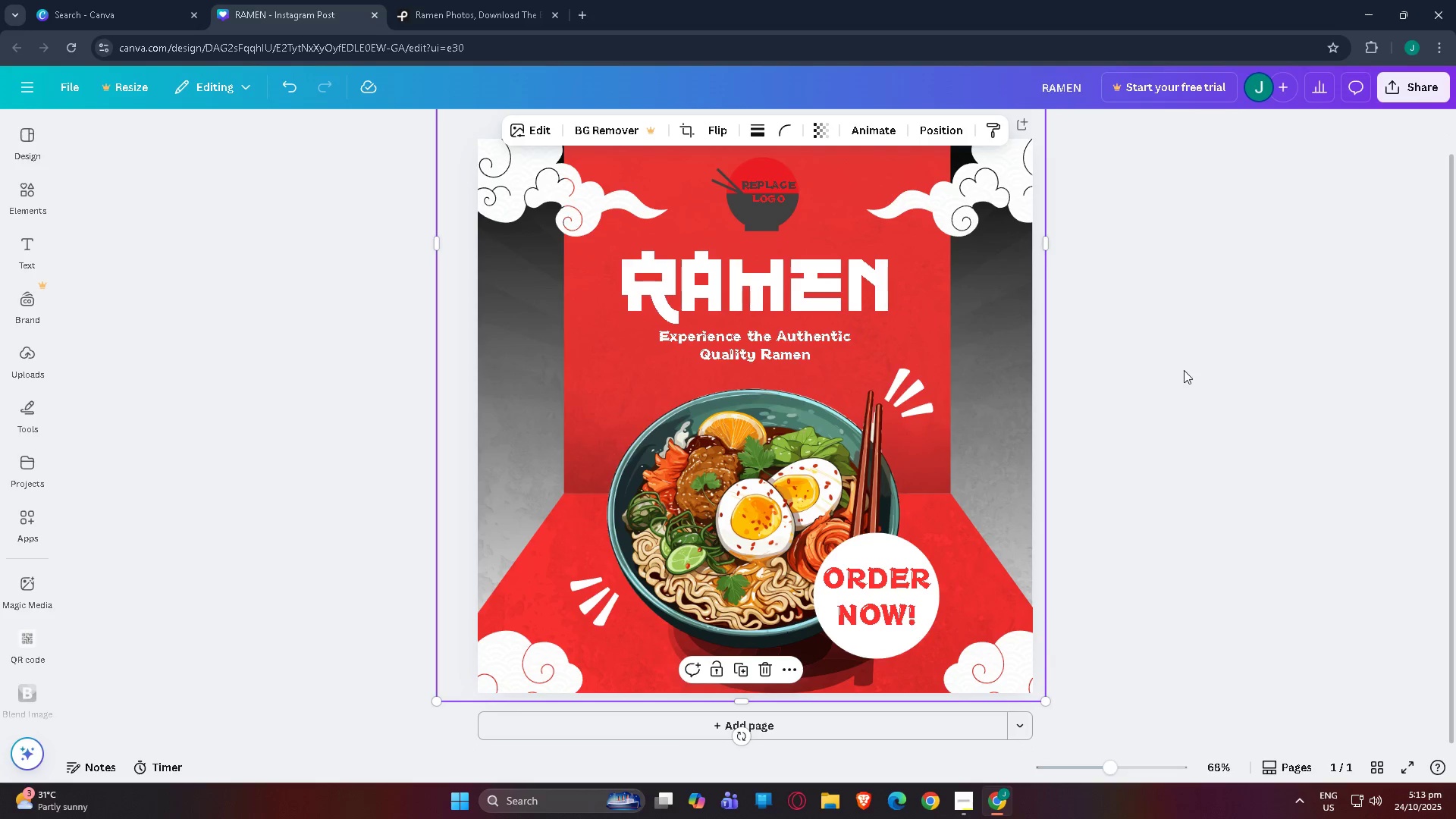 
scroll: coordinate [1191, 400], scroll_direction: up, amount: 3.0
 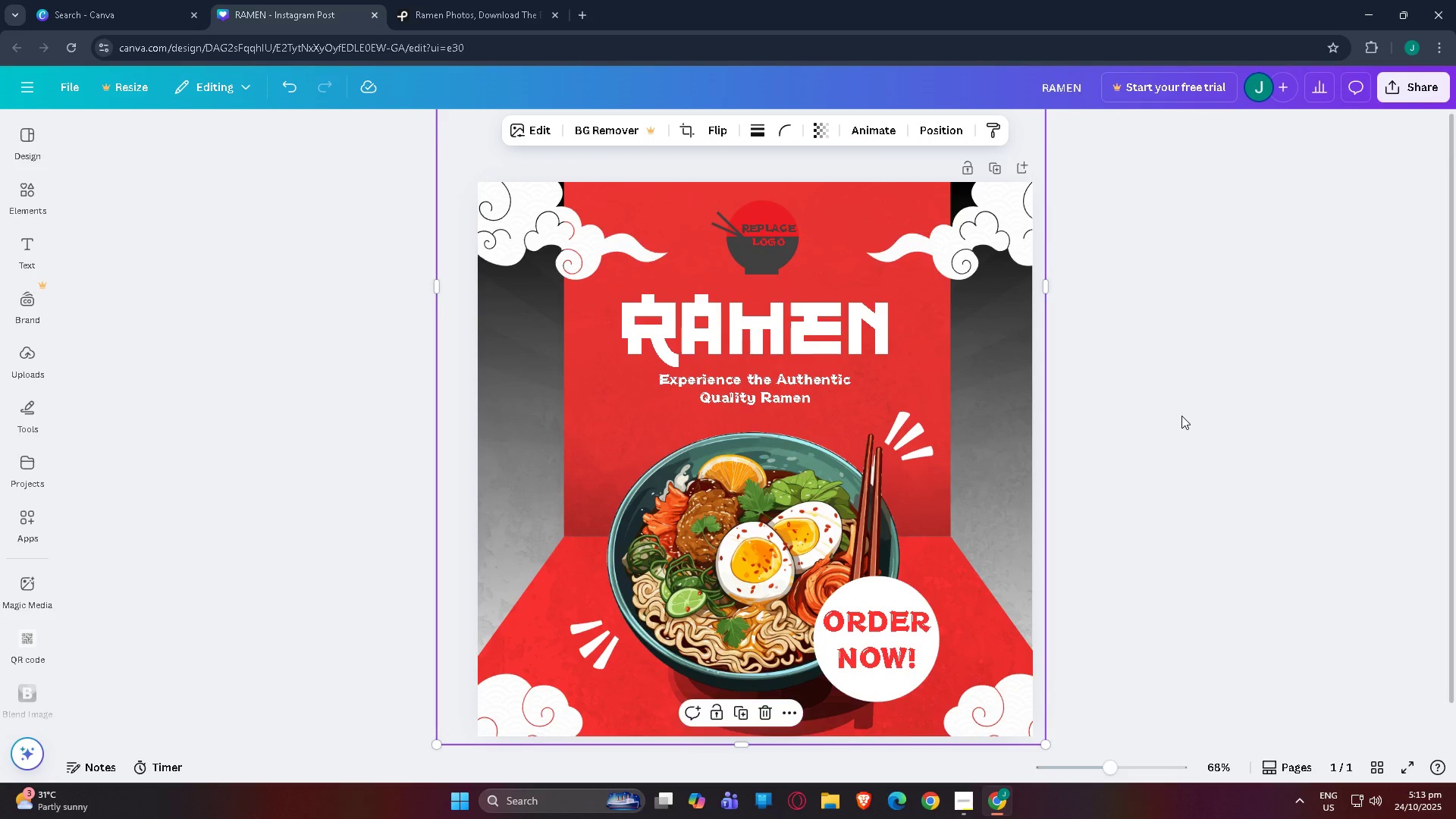 
scroll: coordinate [1166, 426], scroll_direction: down, amount: 6.0
 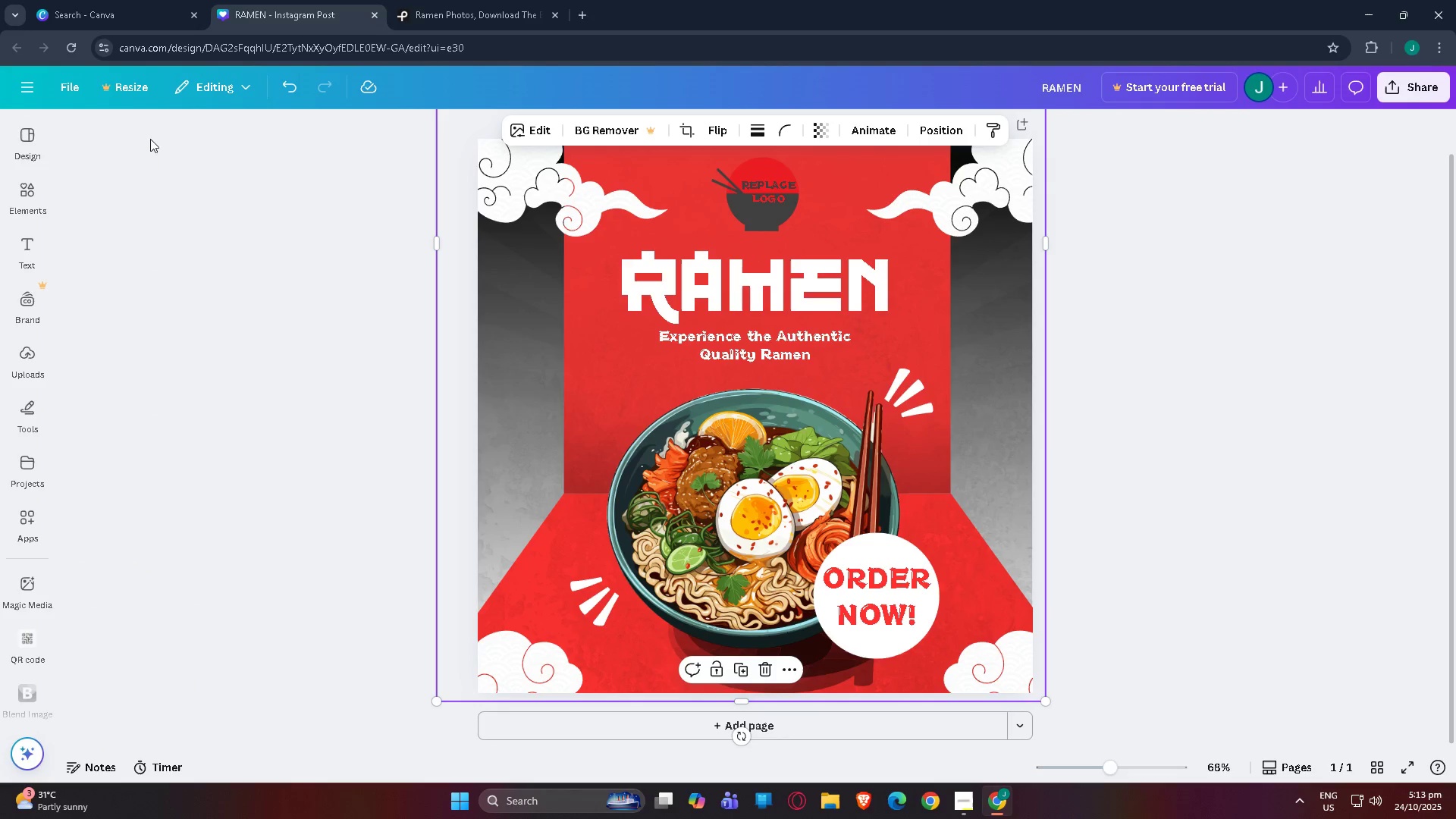 
left_click([30, 216])
 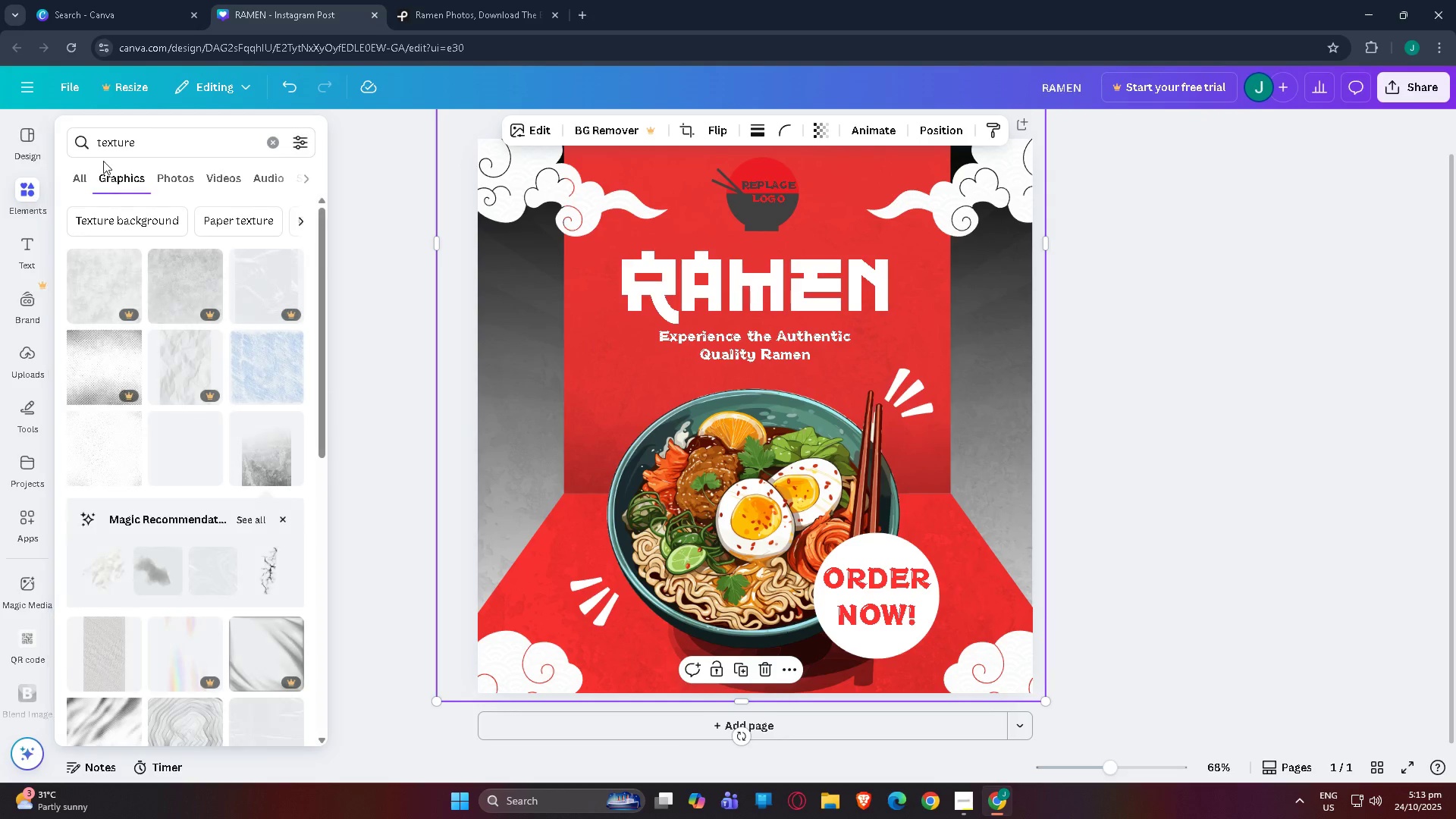 
left_click_drag(start_coordinate=[118, 157], to_coordinate=[0, 149])
 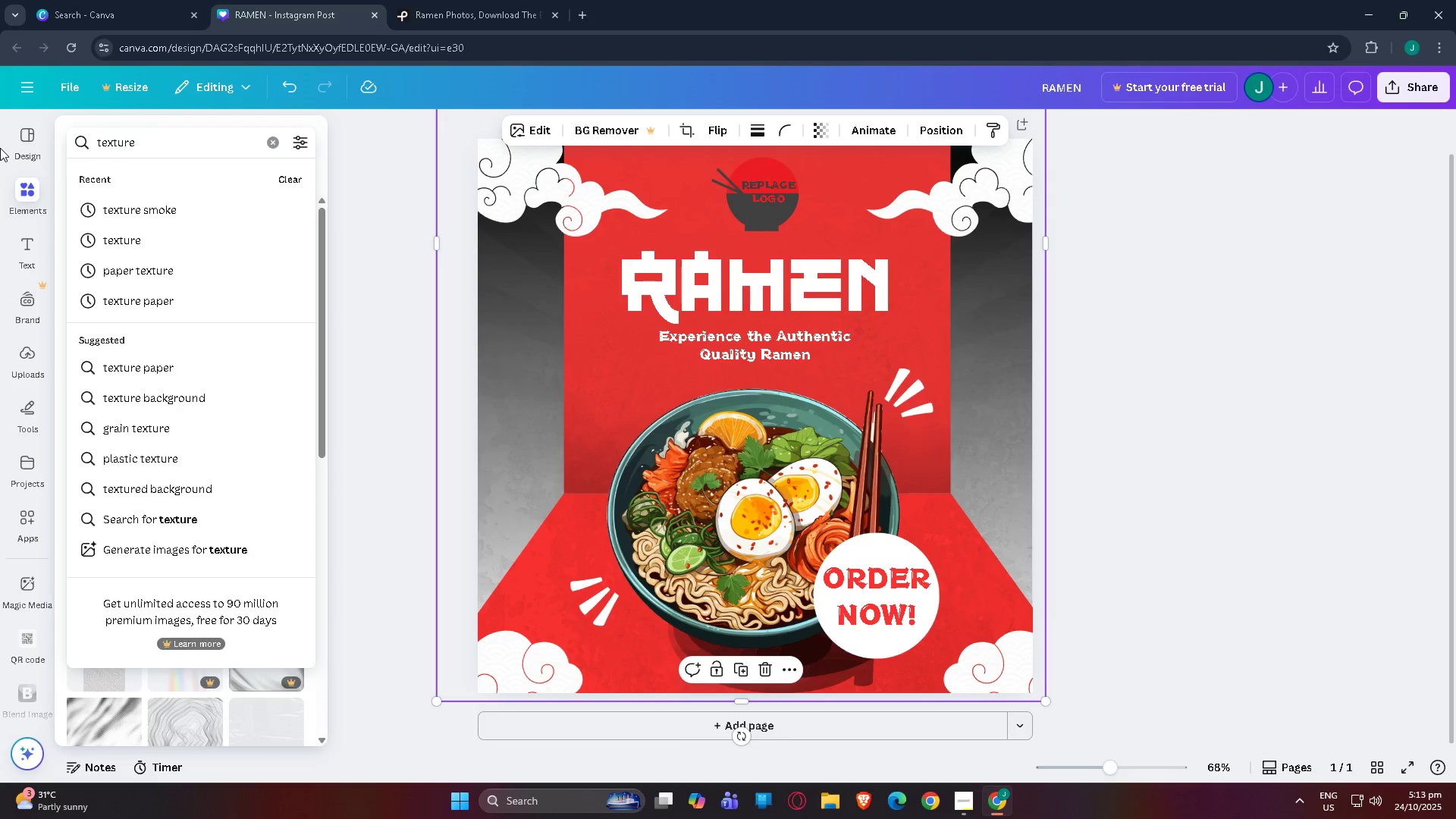 
type(ggradient)
 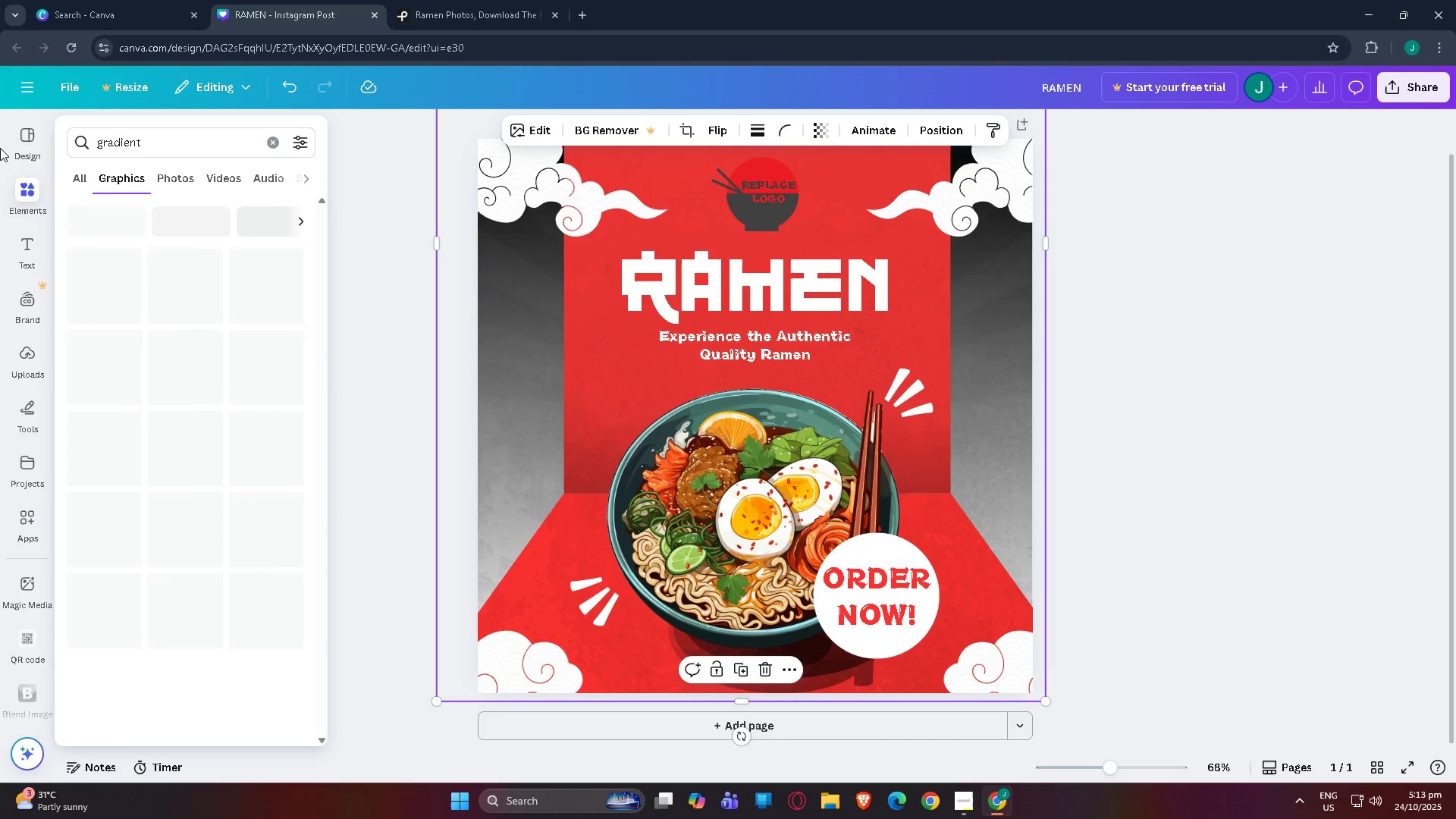 
hold_key(key=Backspace, duration=0.77)
 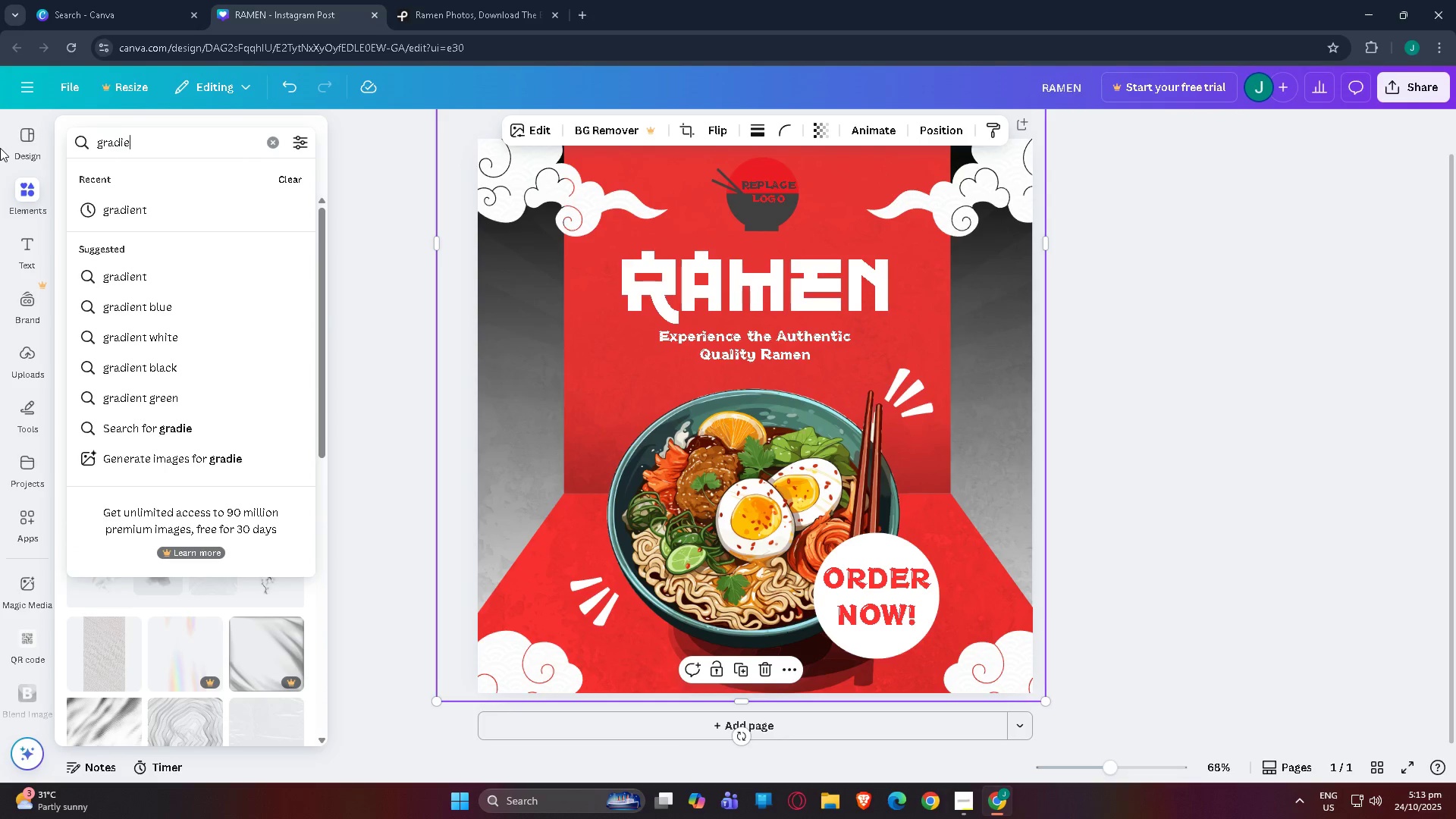 
key(Enter)
 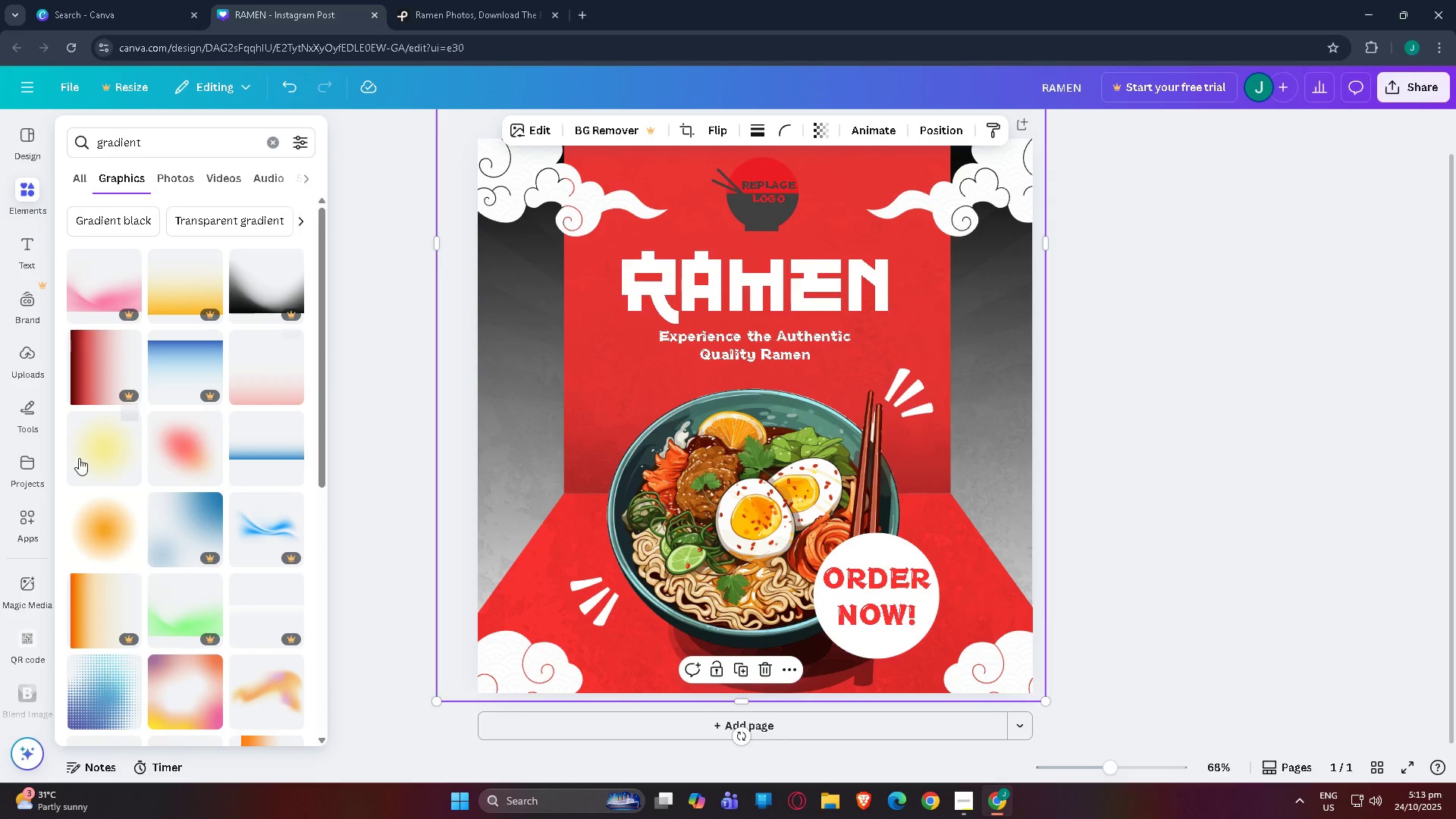 
left_click([106, 541])
 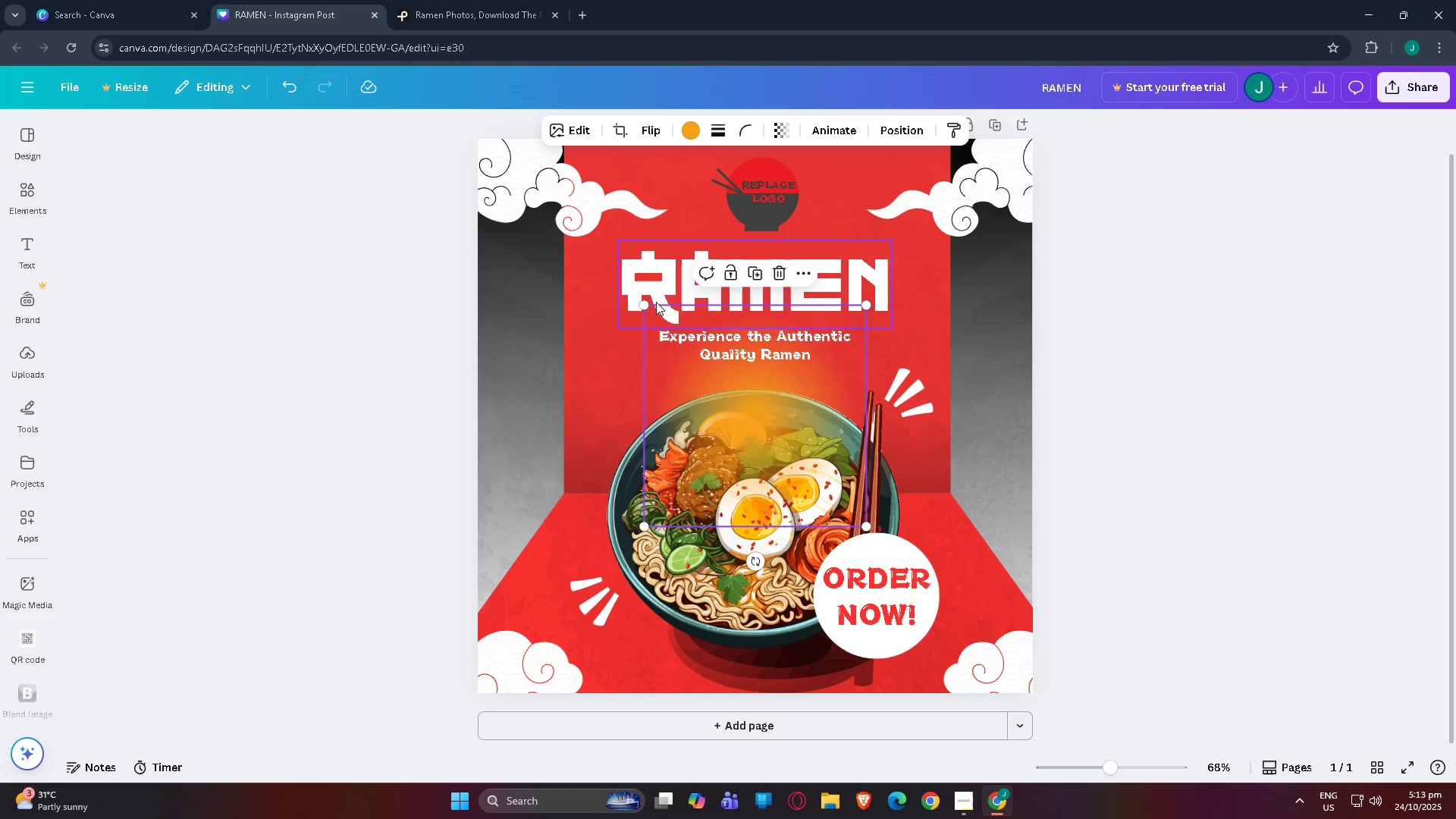 
left_click_drag(start_coordinate=[642, 309], to_coordinate=[427, 236])
 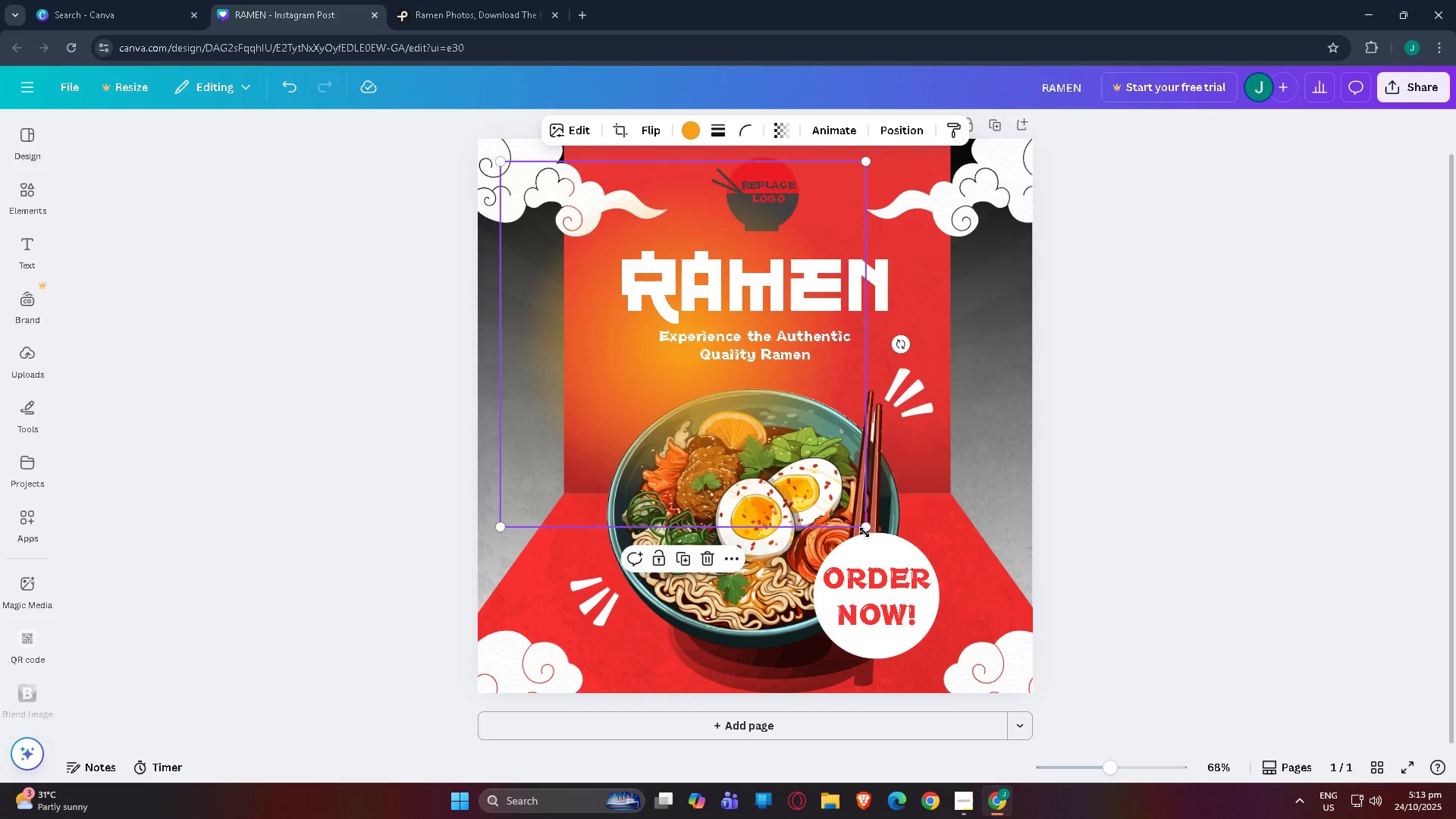 
left_click_drag(start_coordinate=[863, 531], to_coordinate=[1055, 676])
 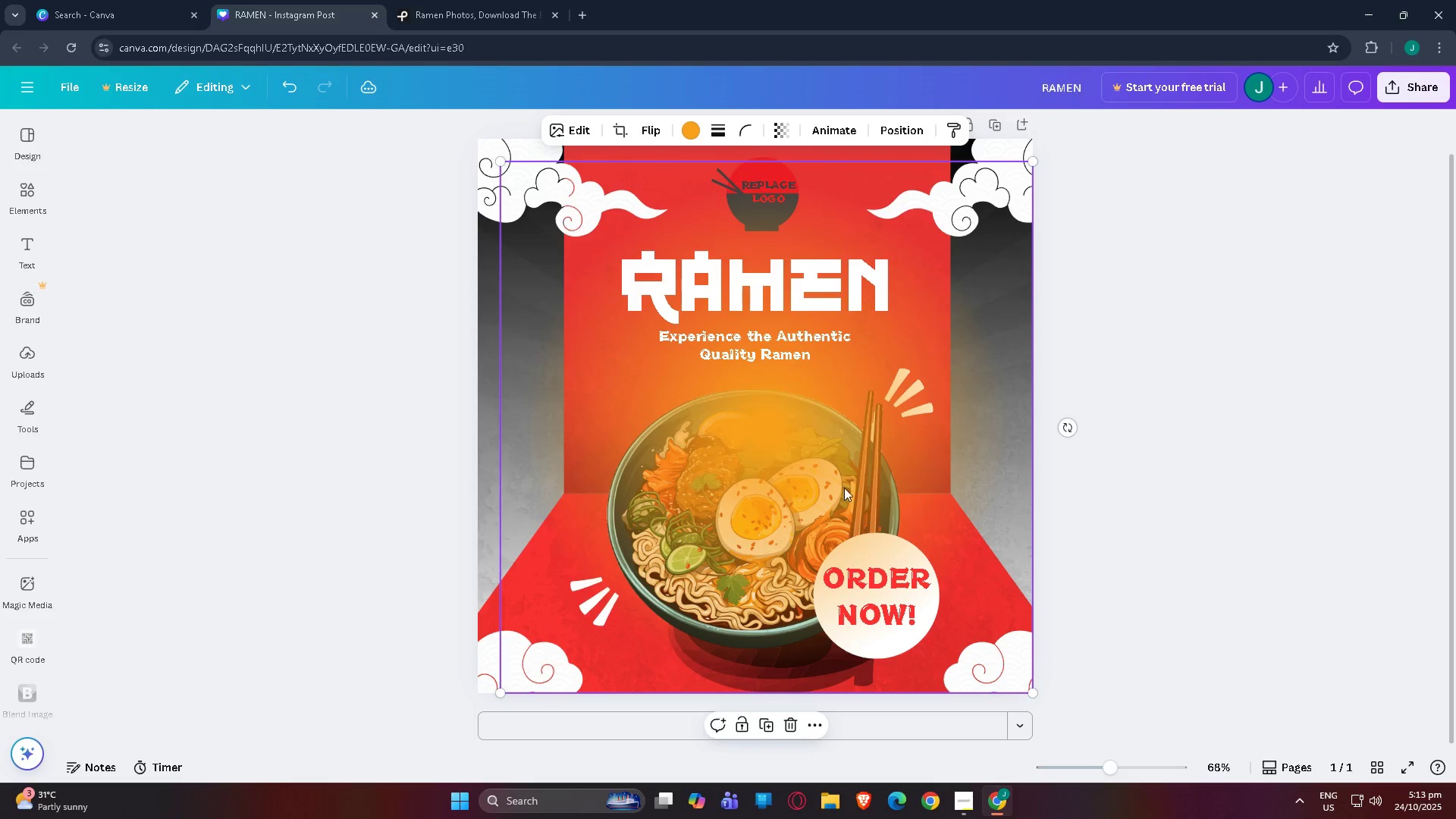 
left_click_drag(start_coordinate=[831, 475], to_coordinate=[825, 529])
 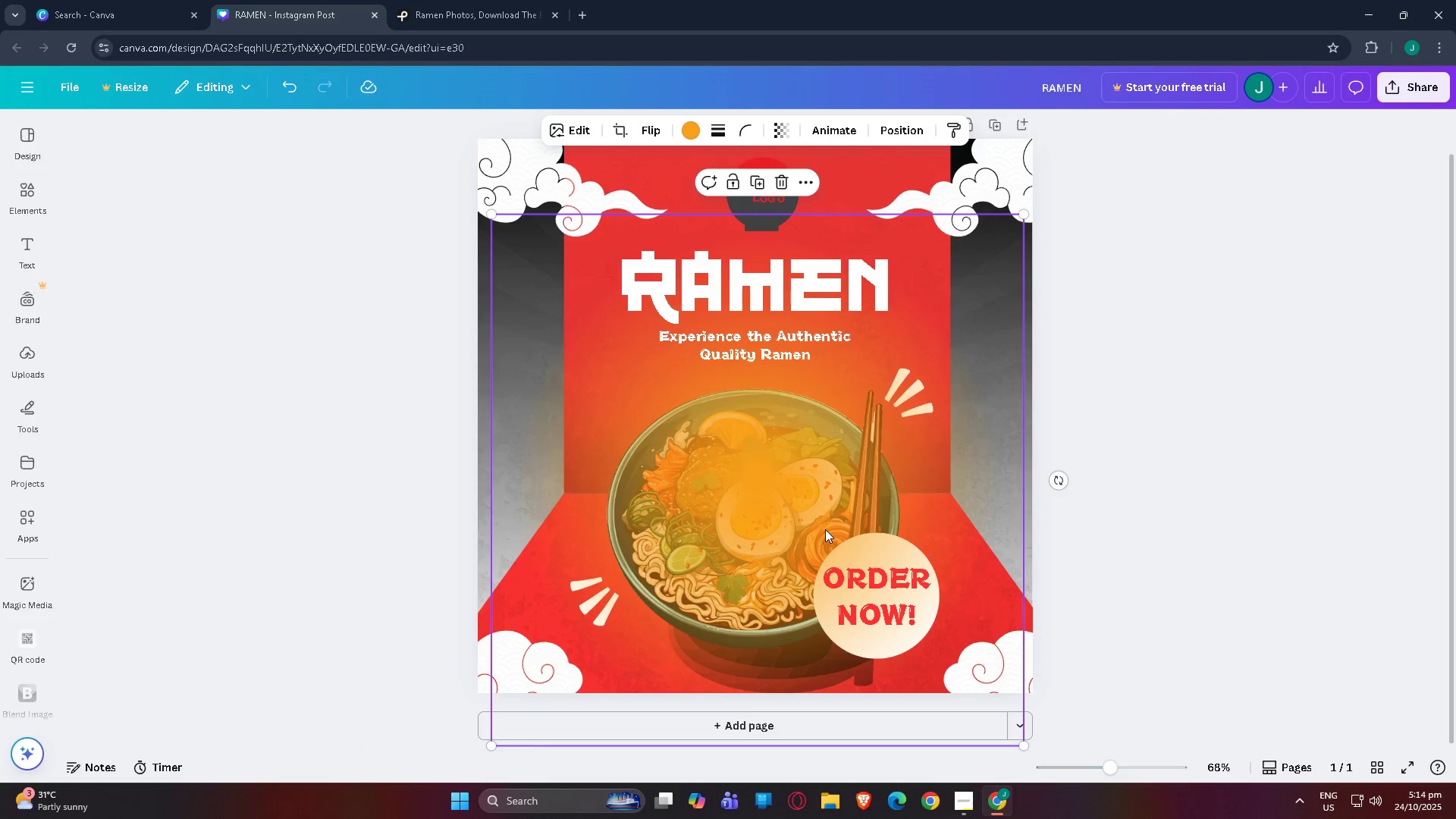 
key(Control+BracketLeft)
 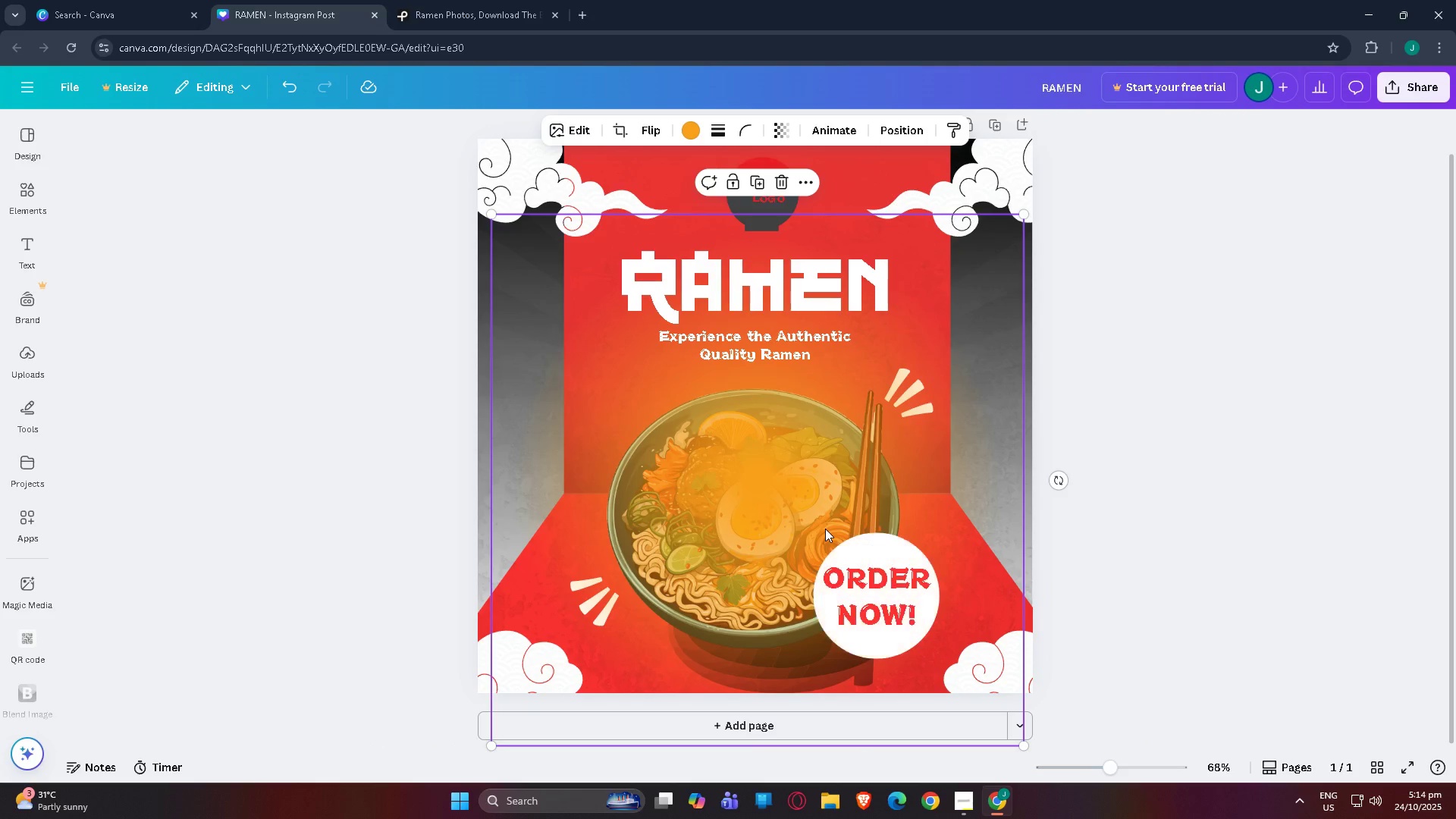 
key(Control+BracketLeft)
 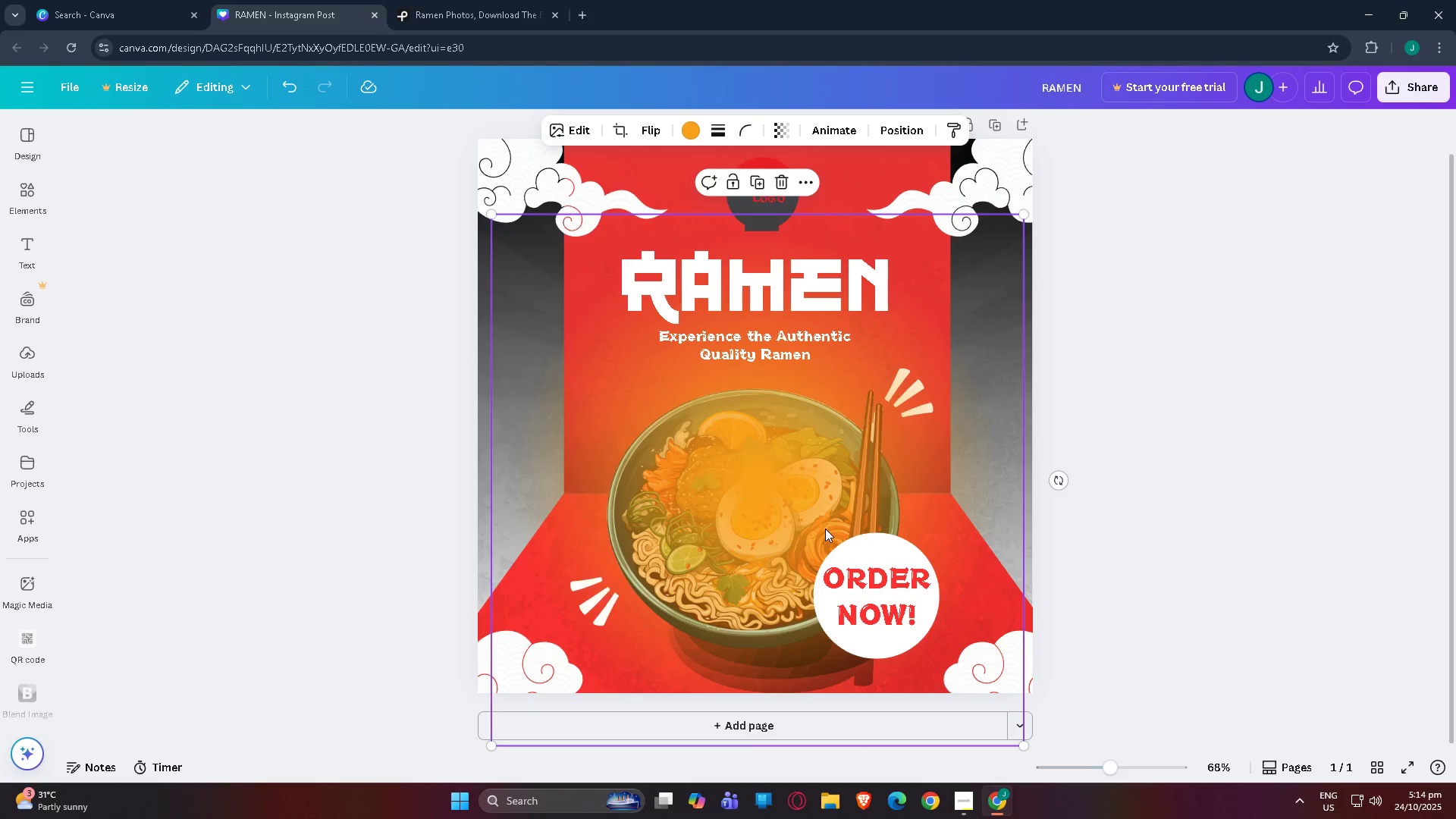 
key(Control+BracketLeft)
 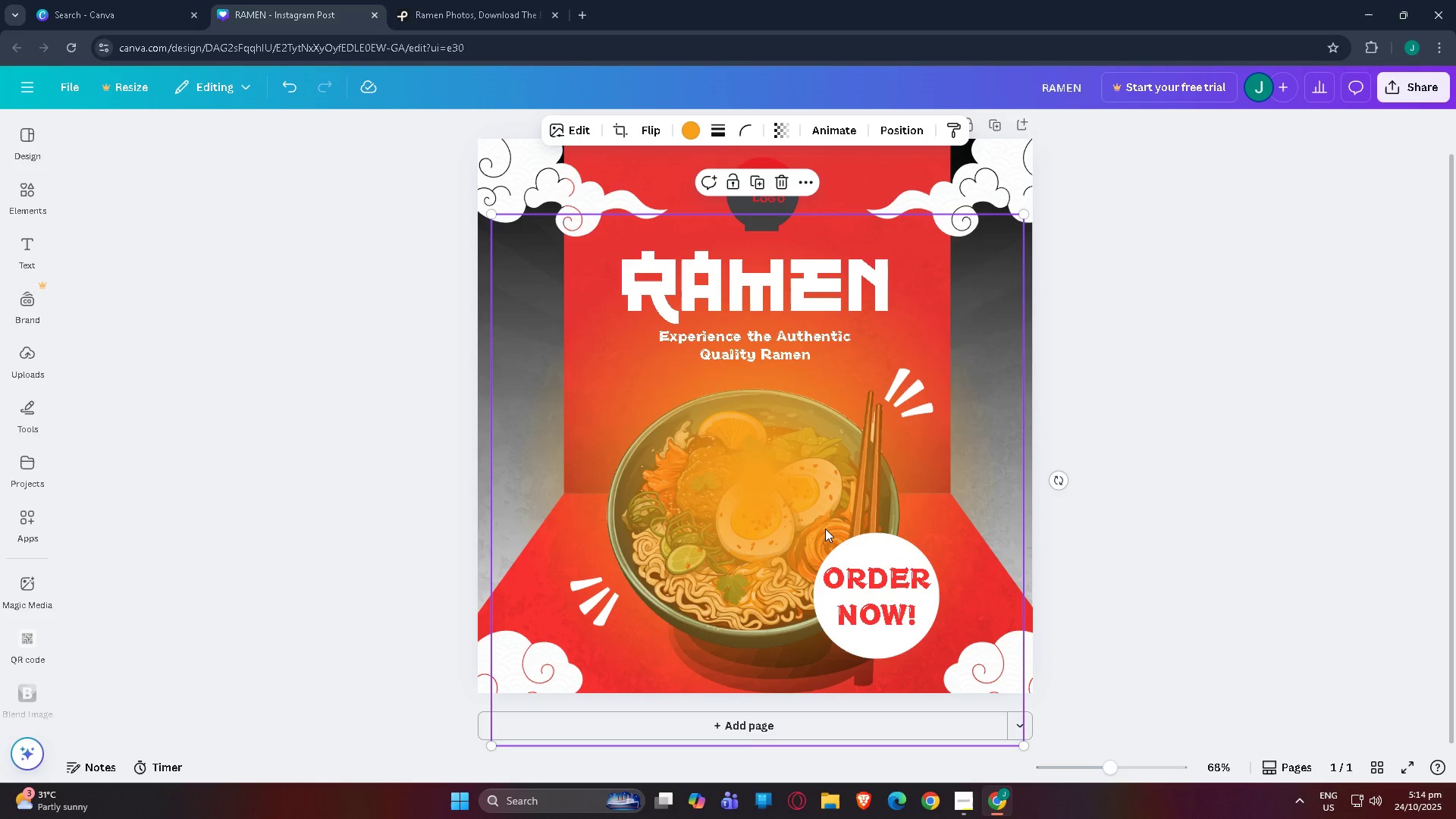 
key(Control+BracketLeft)
 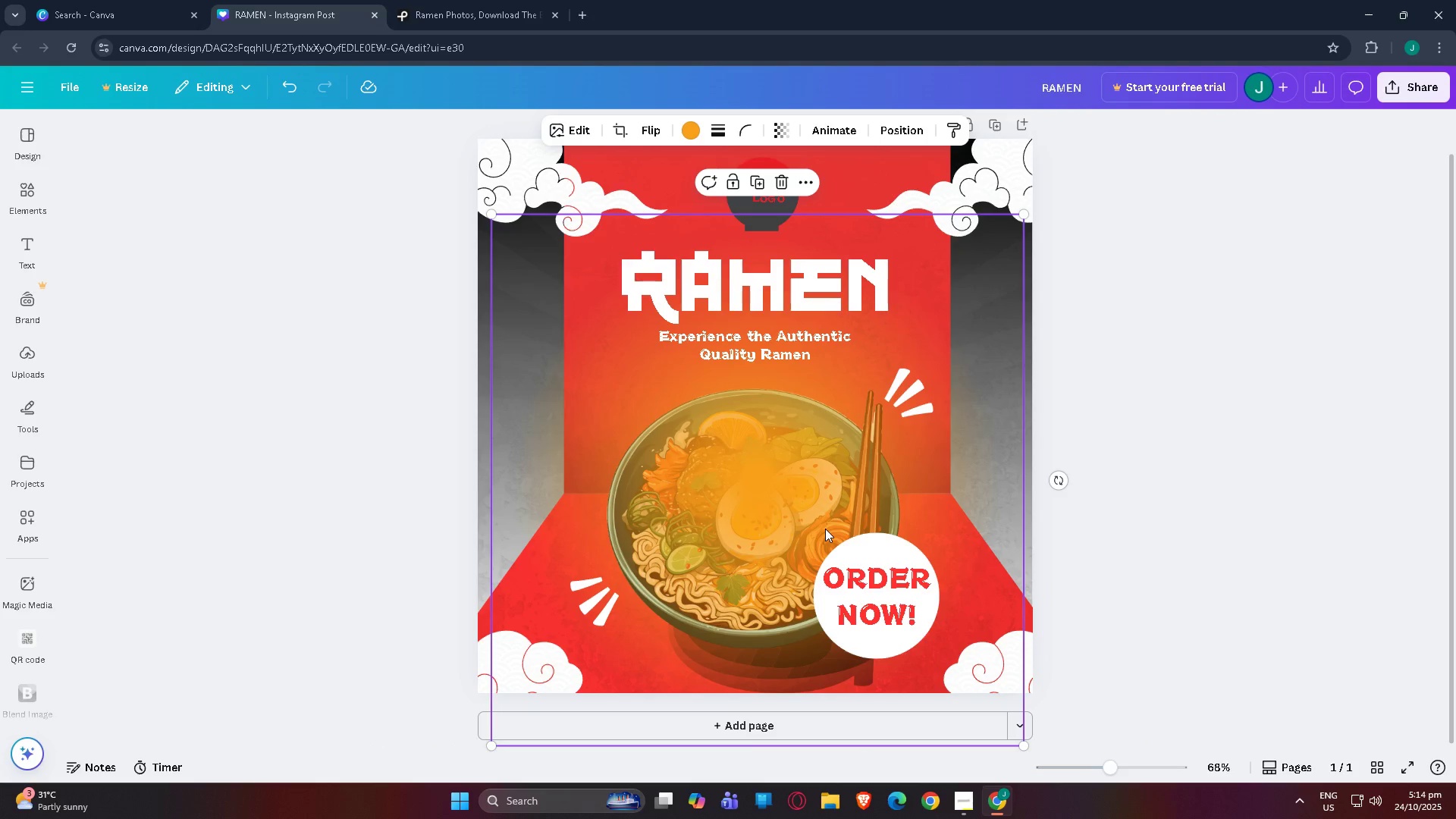 
key(Control+BracketLeft)
 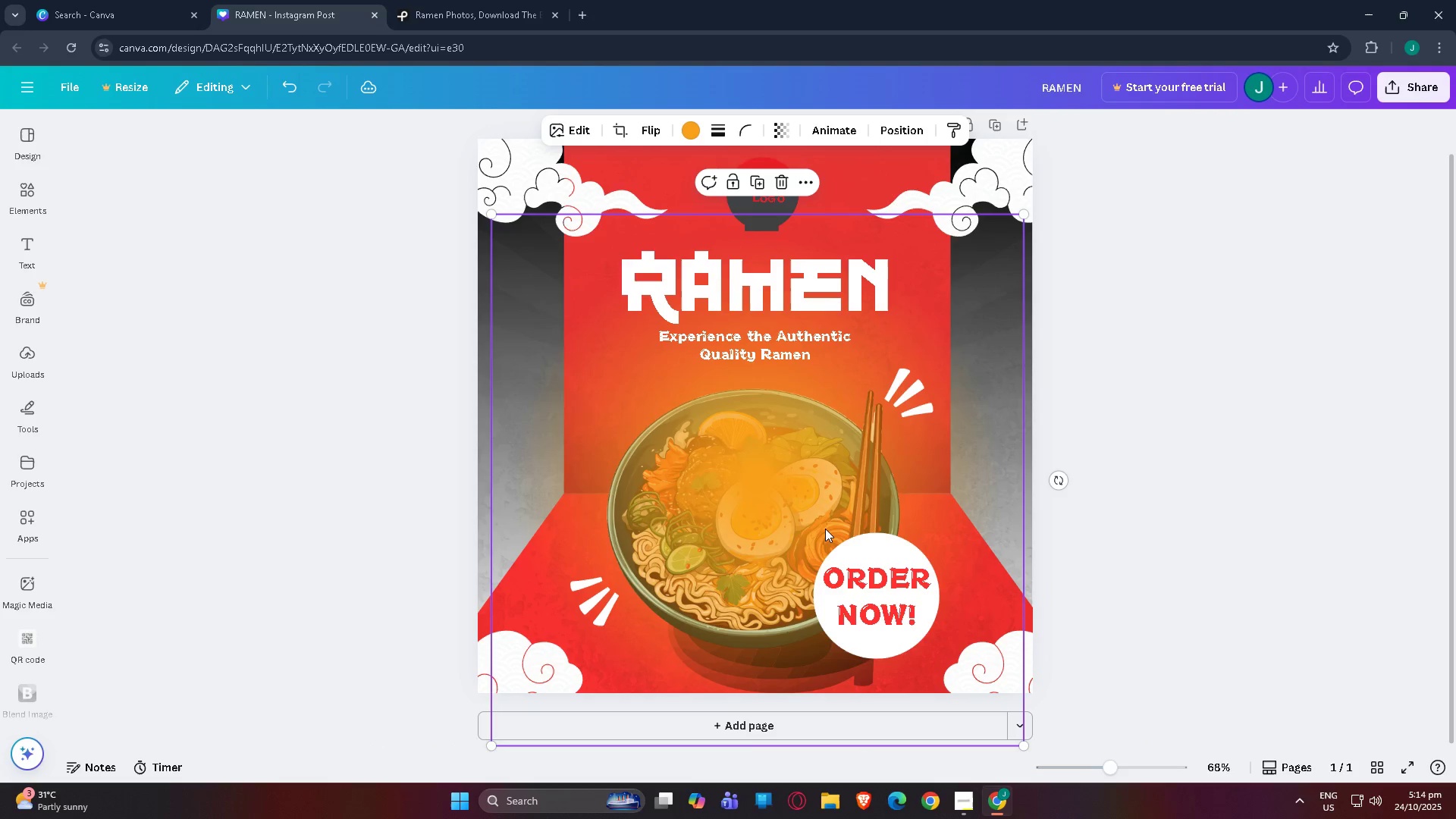 
key(Control+BracketLeft)
 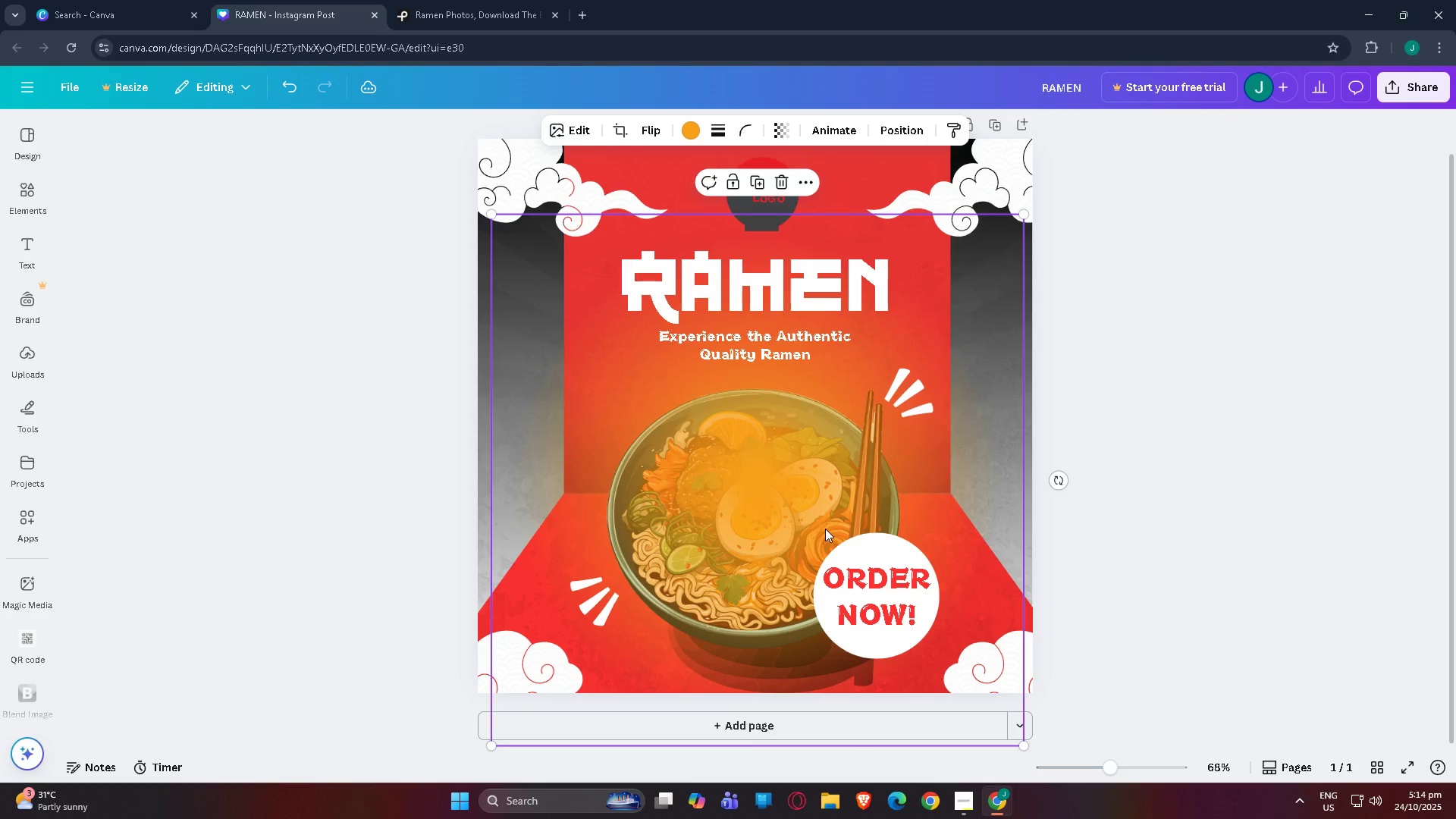 
key(Control+BracketLeft)
 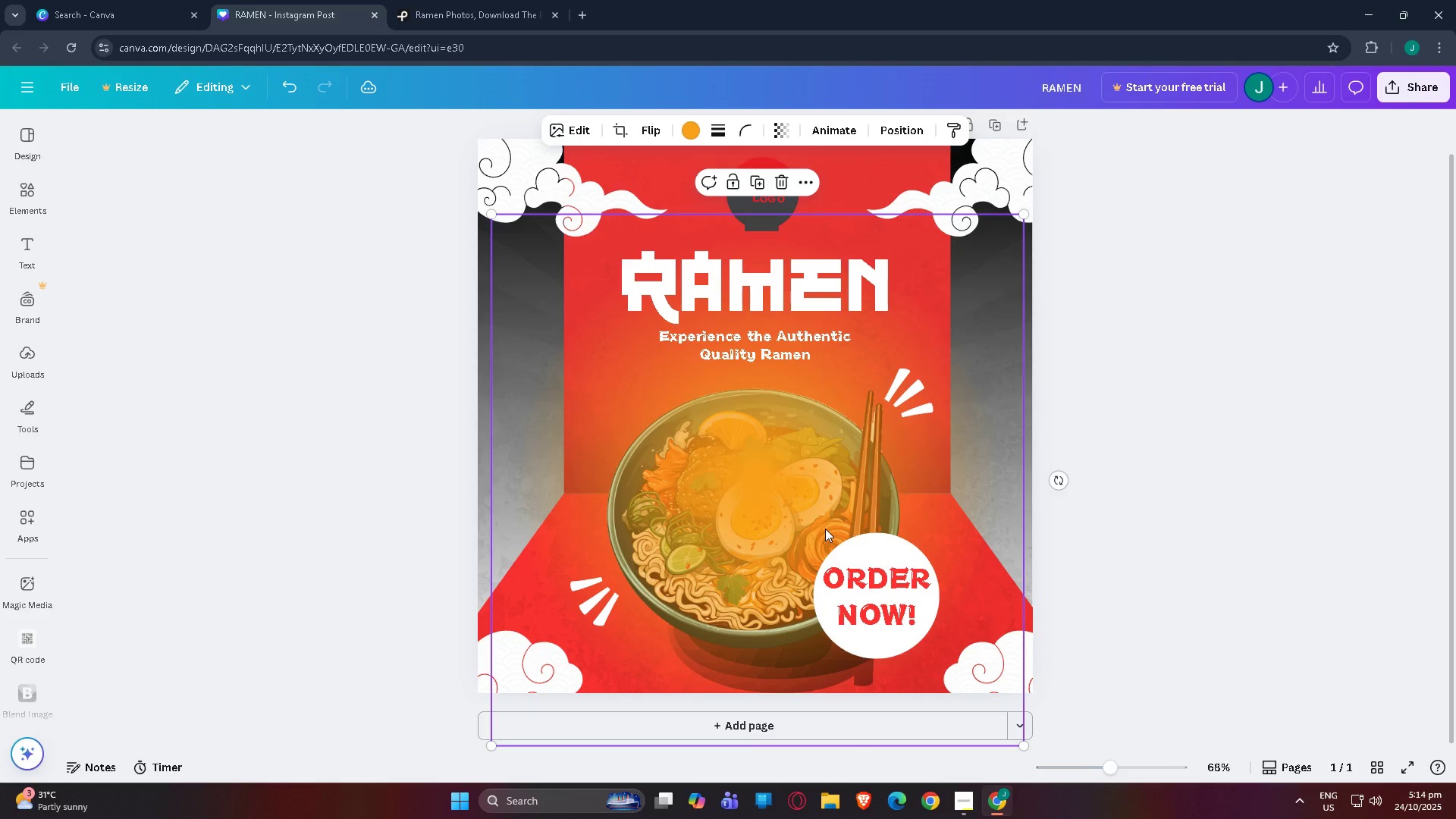 
key(Control+BracketLeft)
 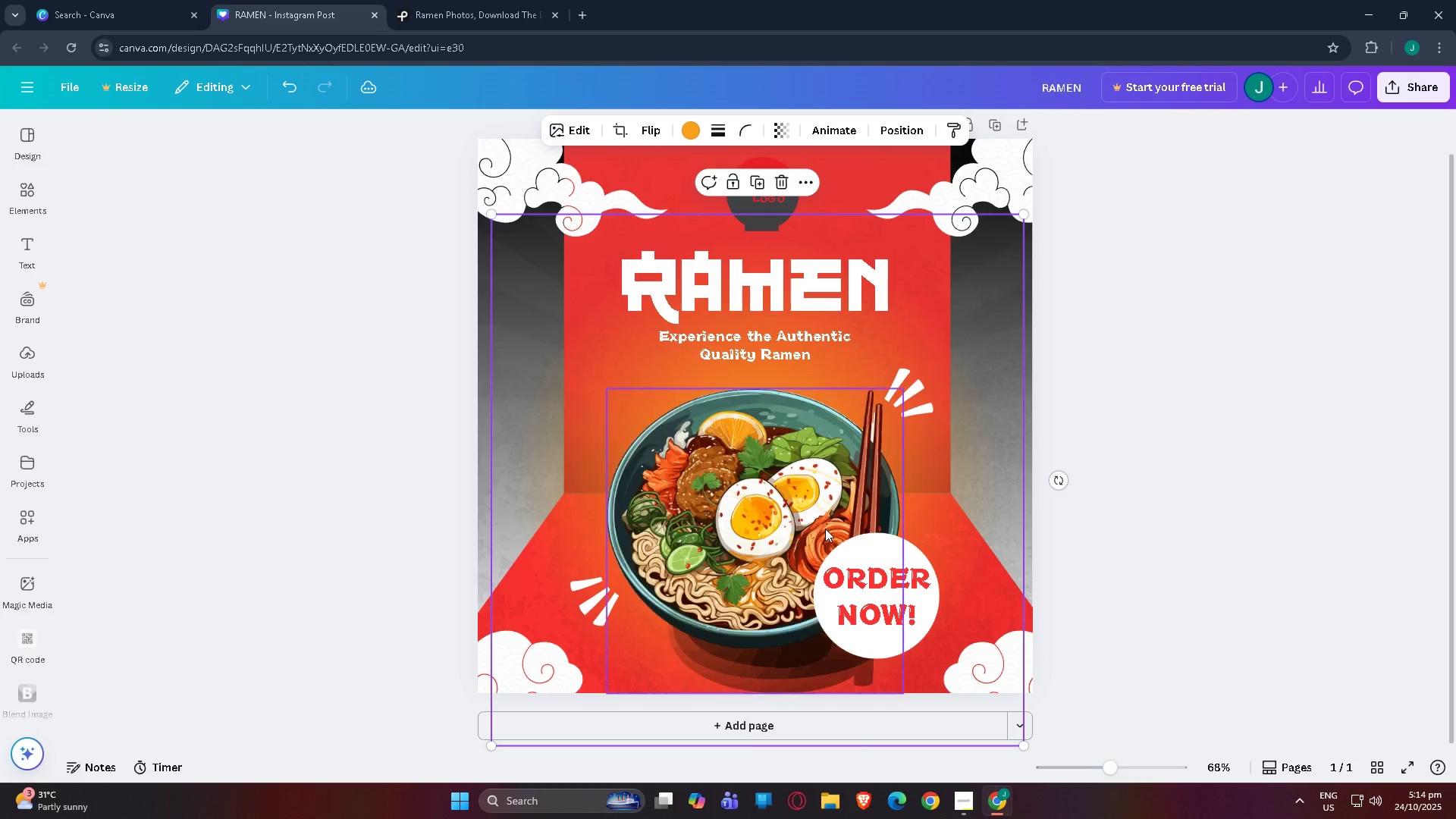 
key(Control+BracketLeft)
 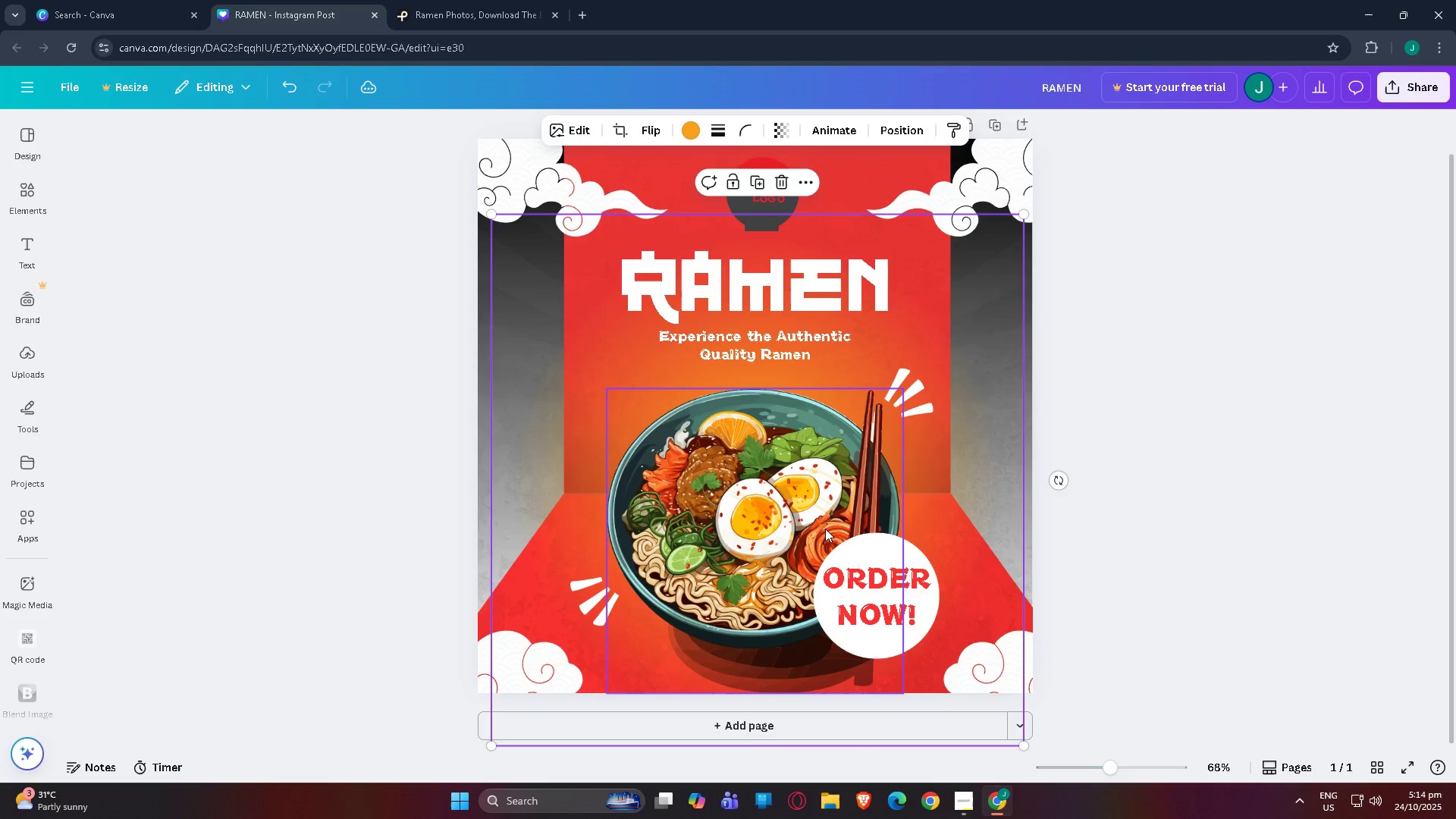 
key(Control+BracketLeft)
 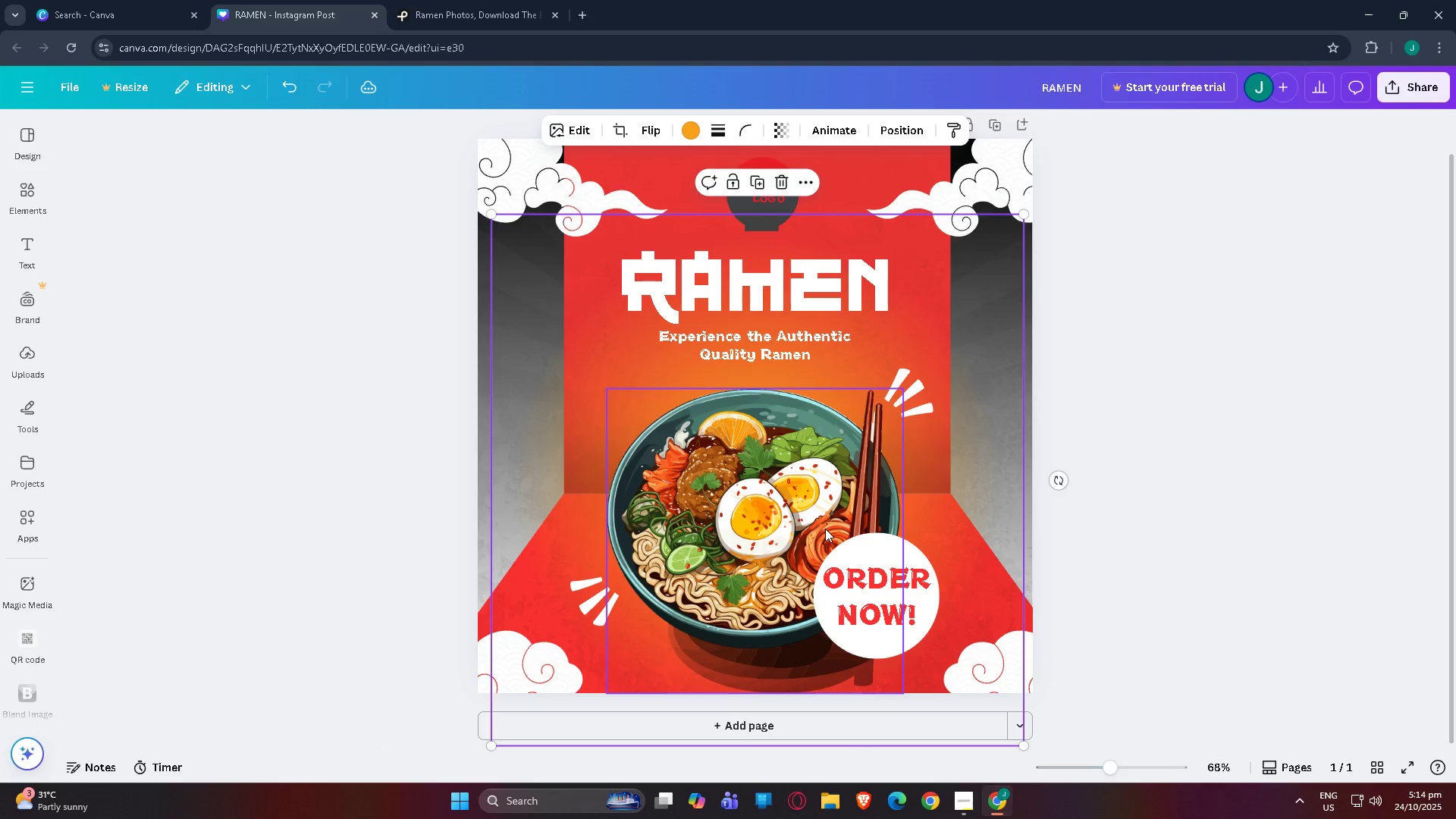 
key(Control+BracketRight)
 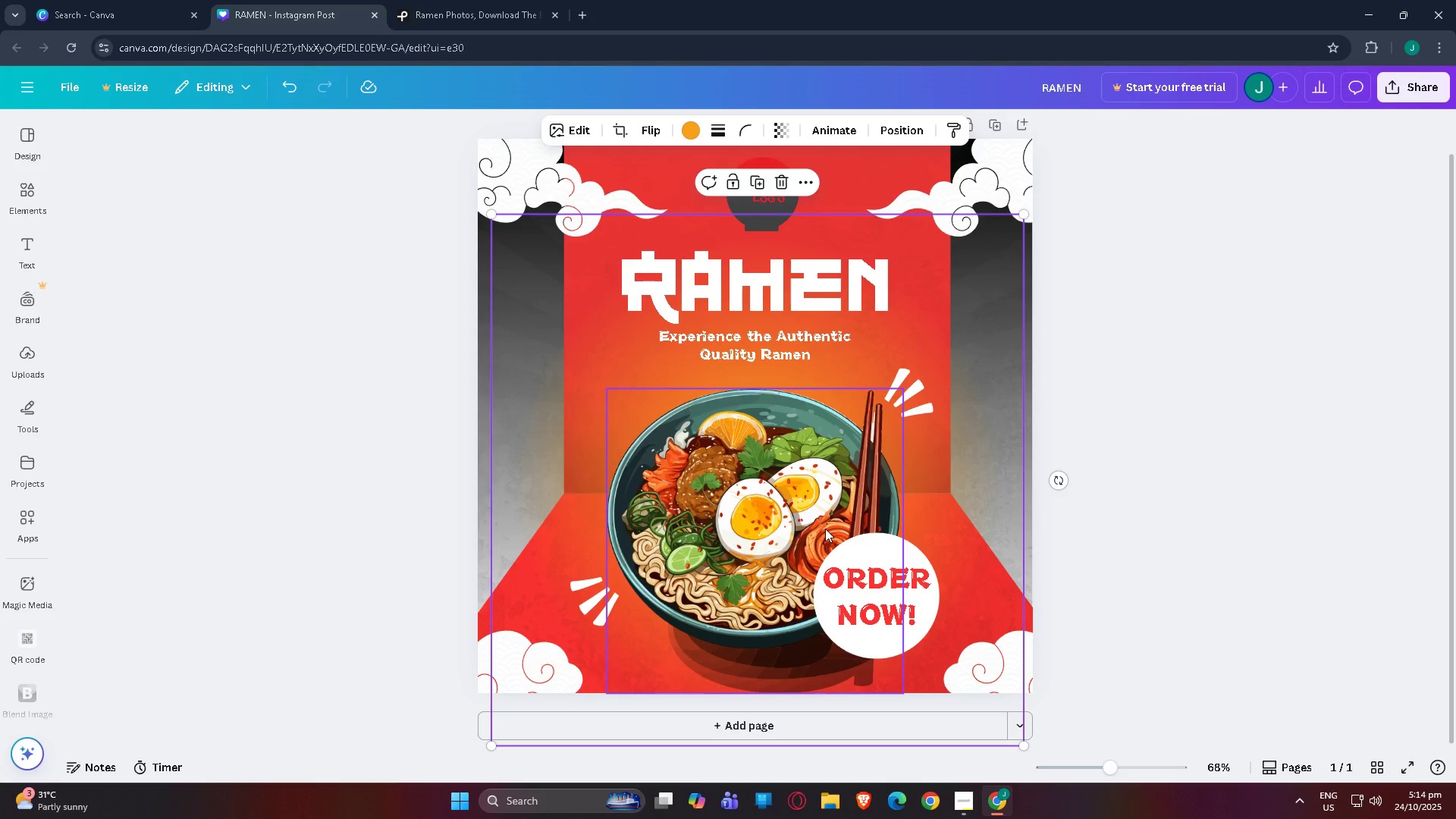 
key(Control+BracketRight)
 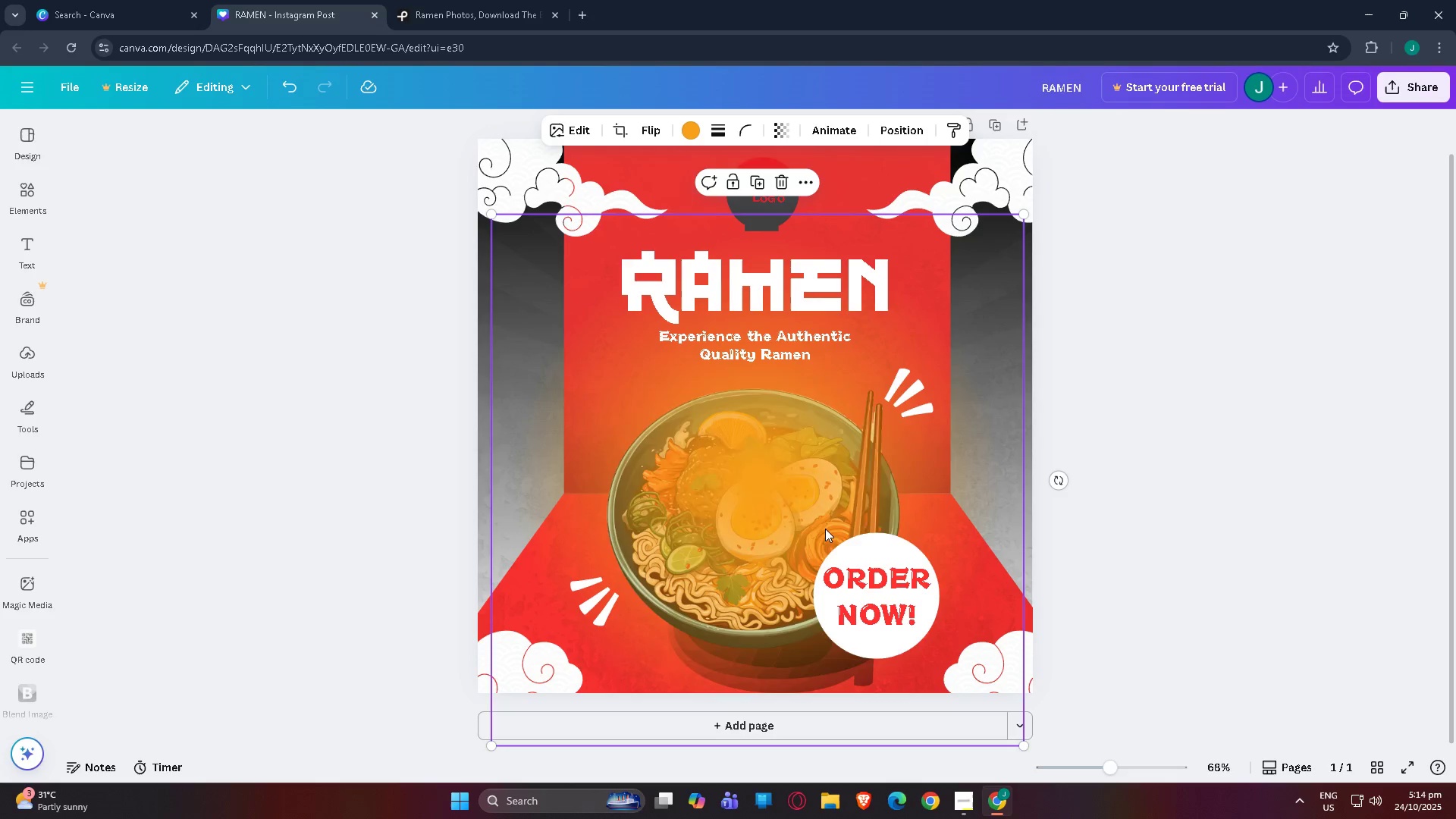 
key(Control+BracketLeft)
 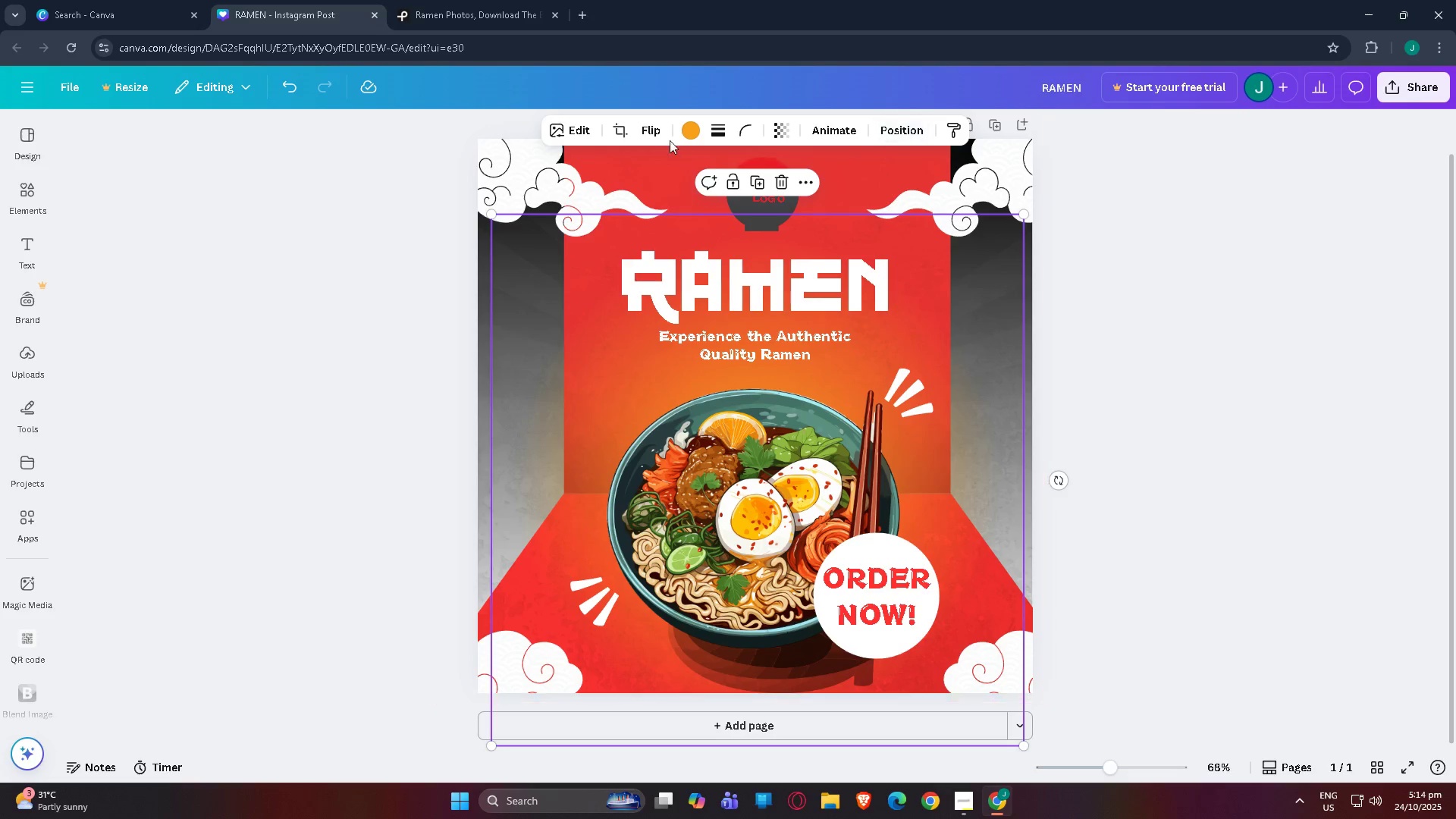 
left_click([698, 128])
 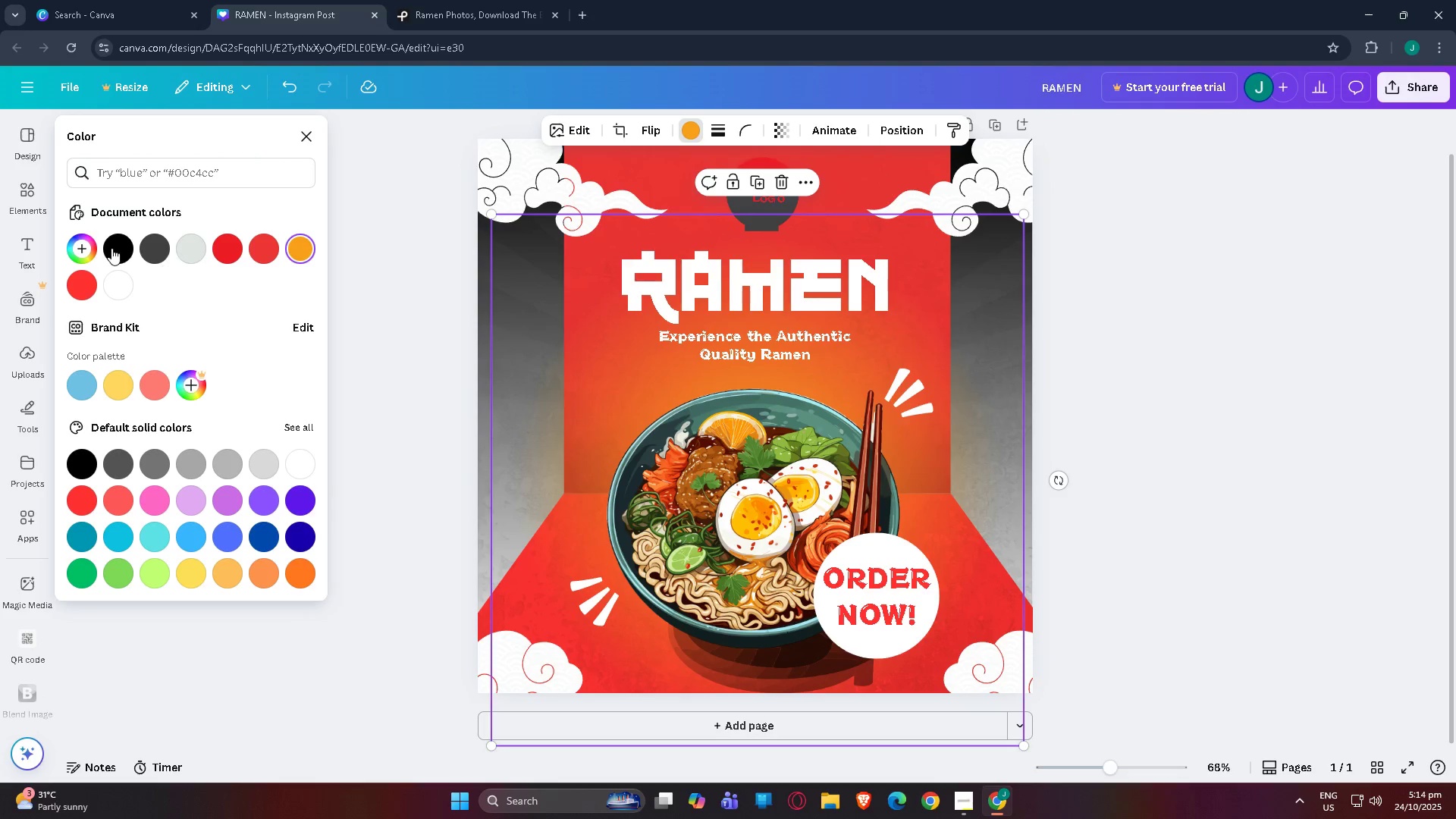 
left_click([108, 247])